 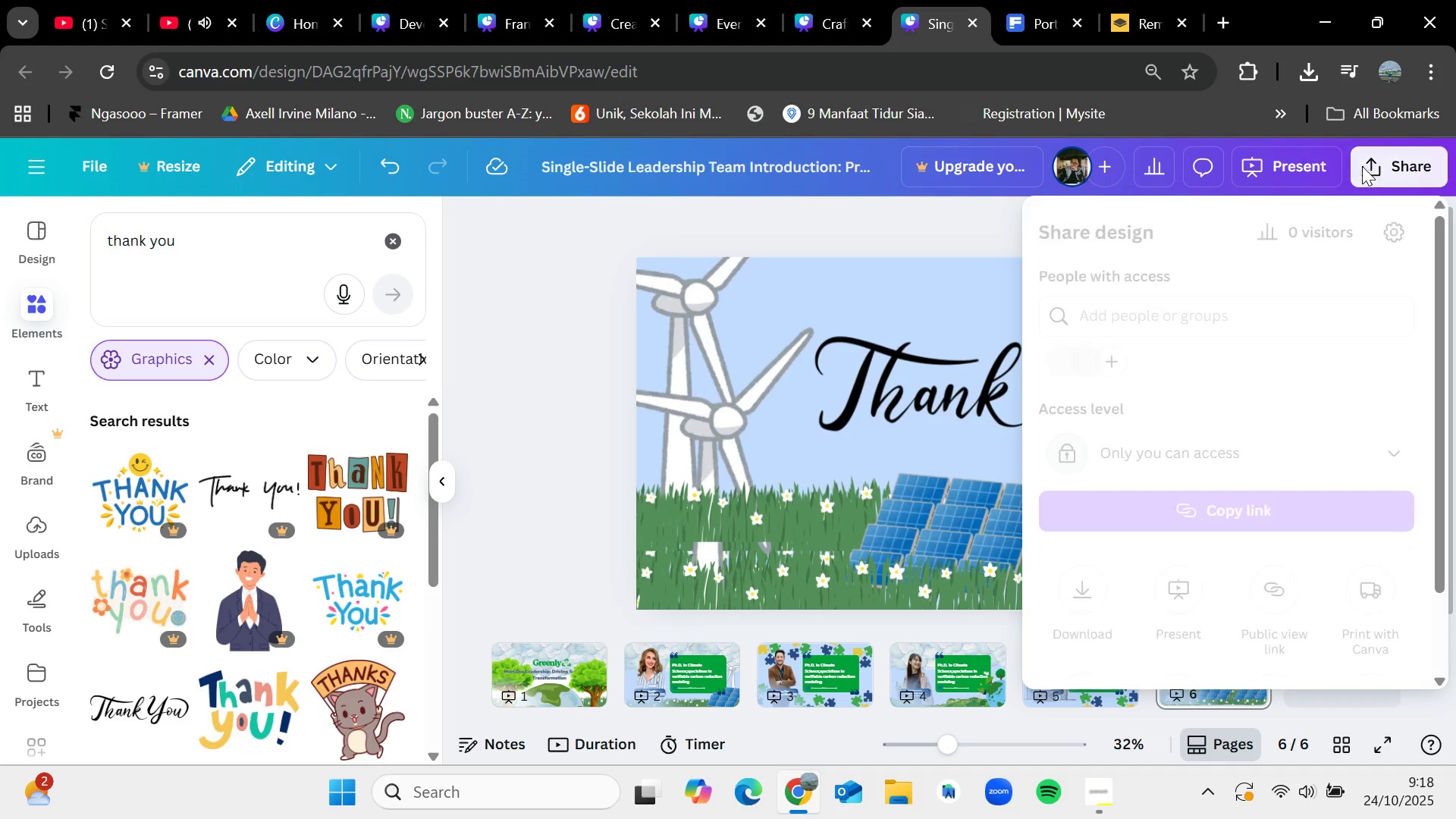 
left_click([1097, 578])
 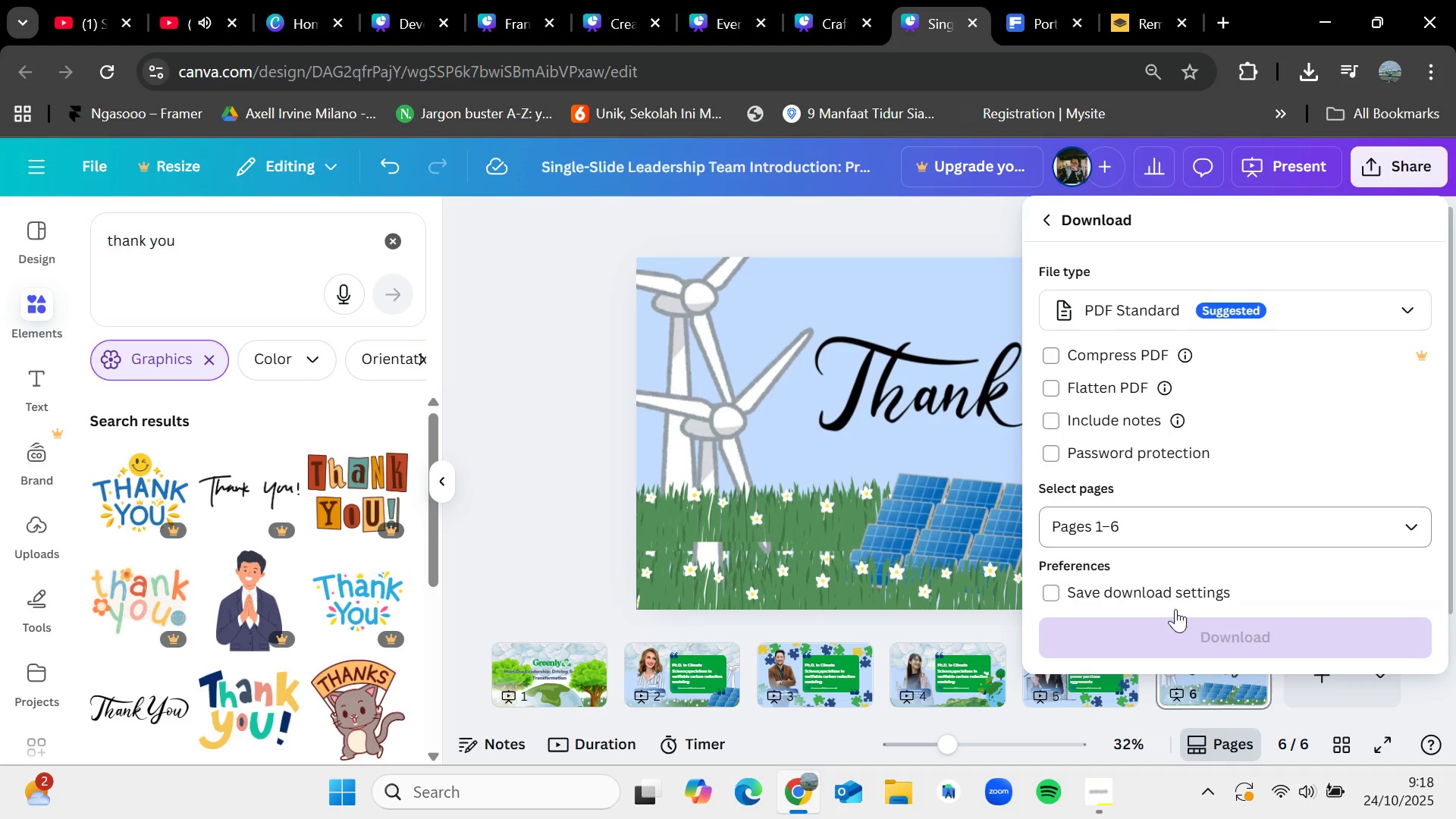 
left_click([1183, 639])
 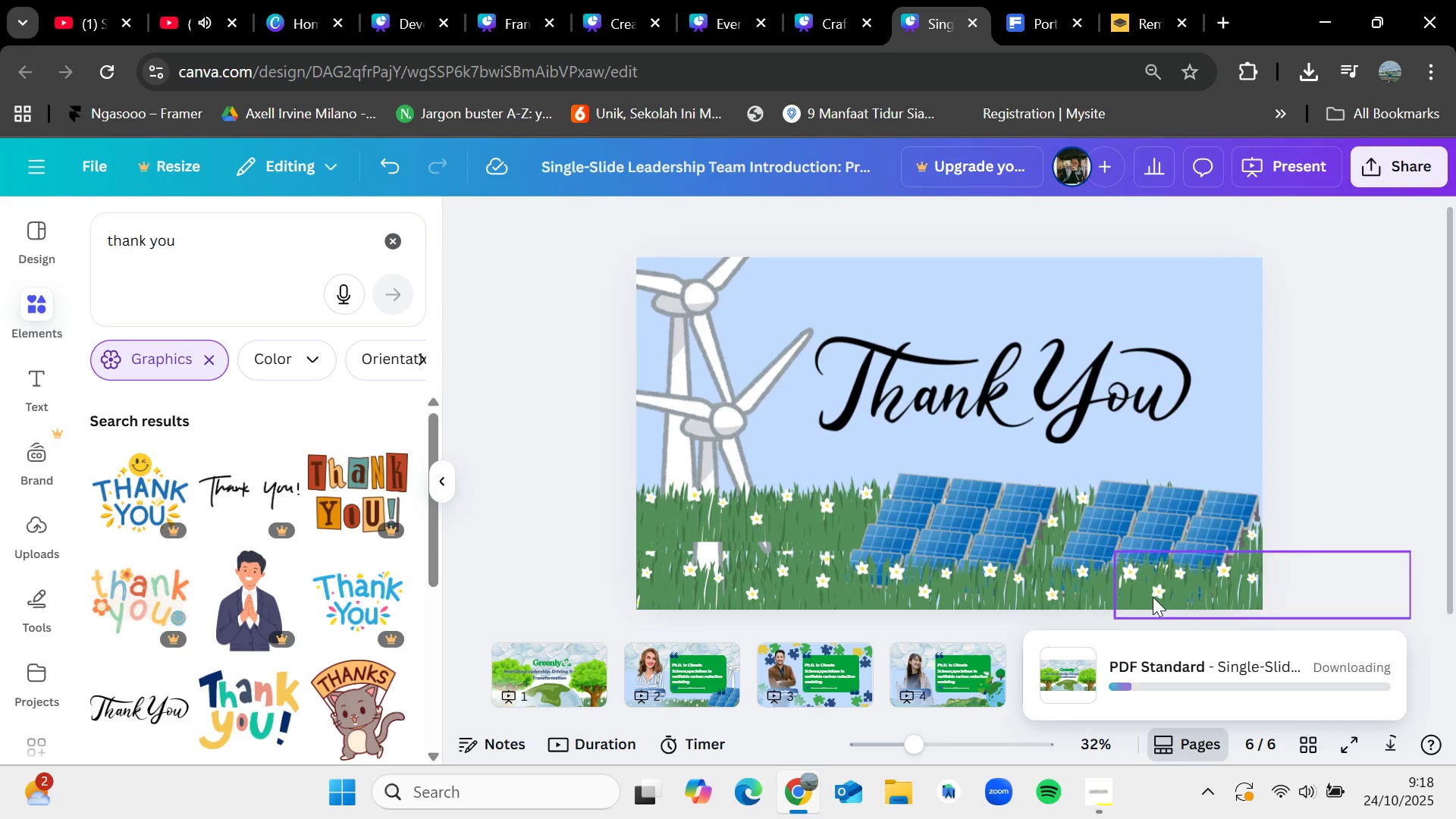 
left_click([719, 440])
 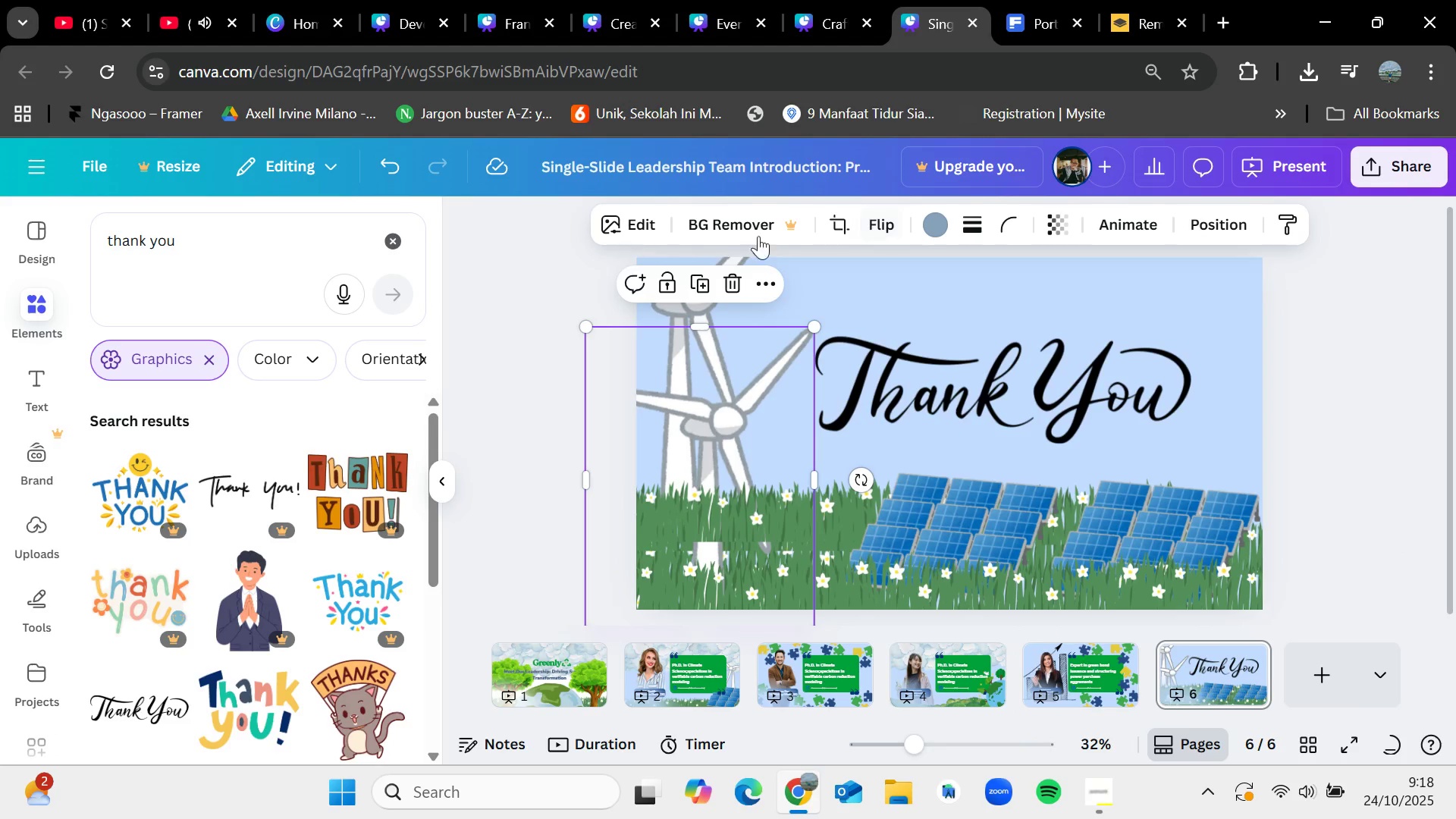 
left_click([1219, 221])
 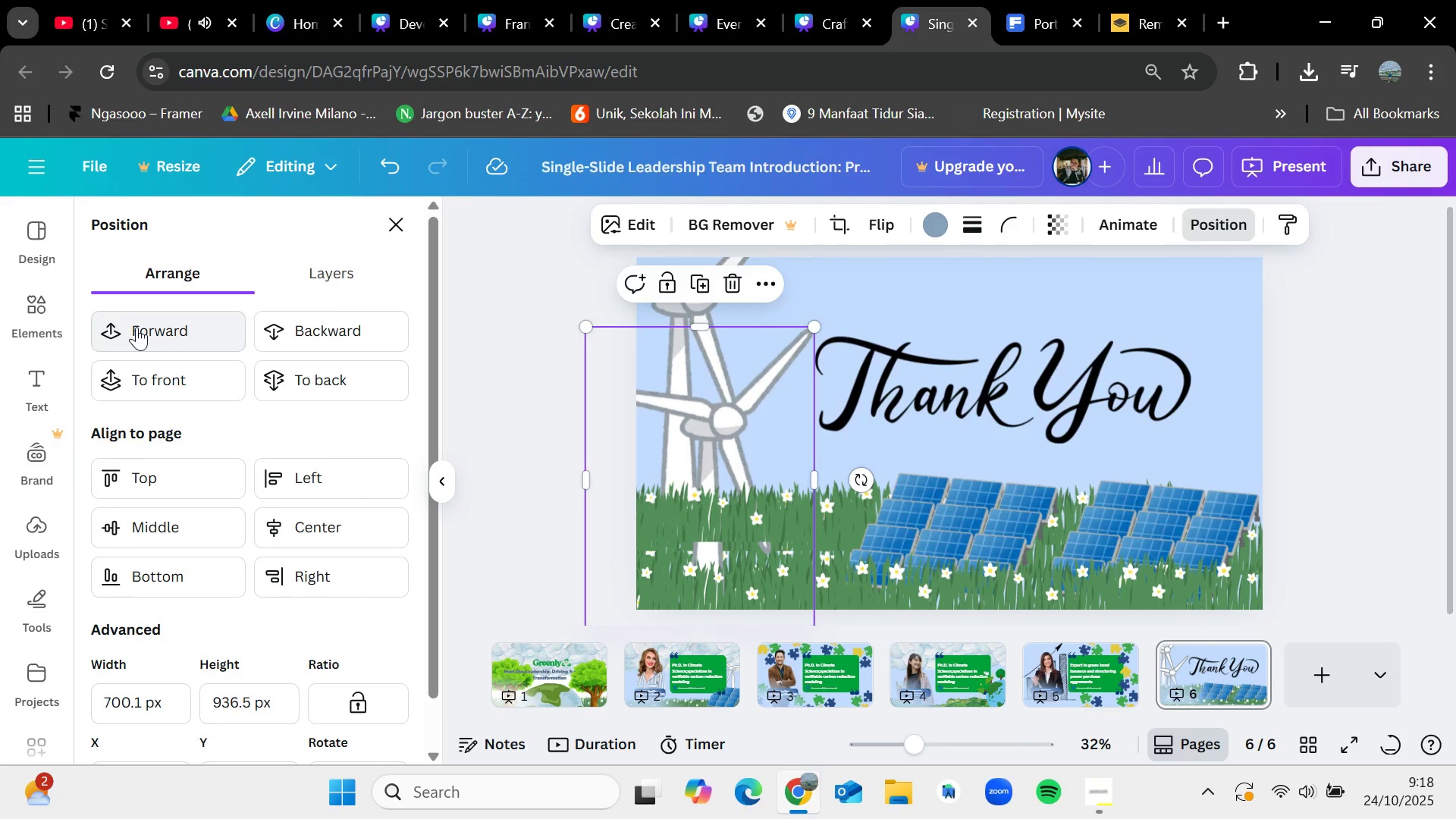 
left_click([136, 327])
 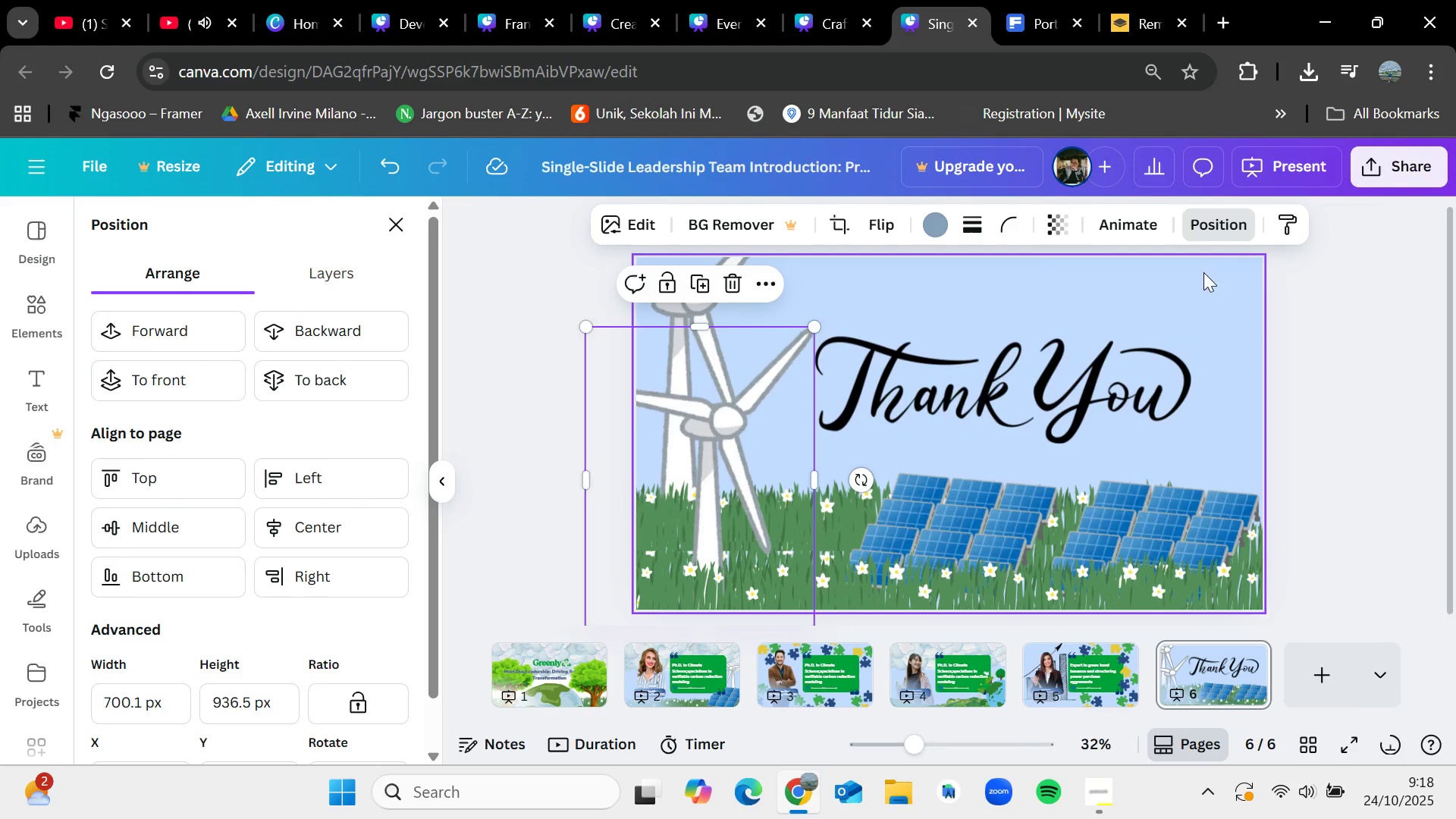 
left_click([1350, 364])
 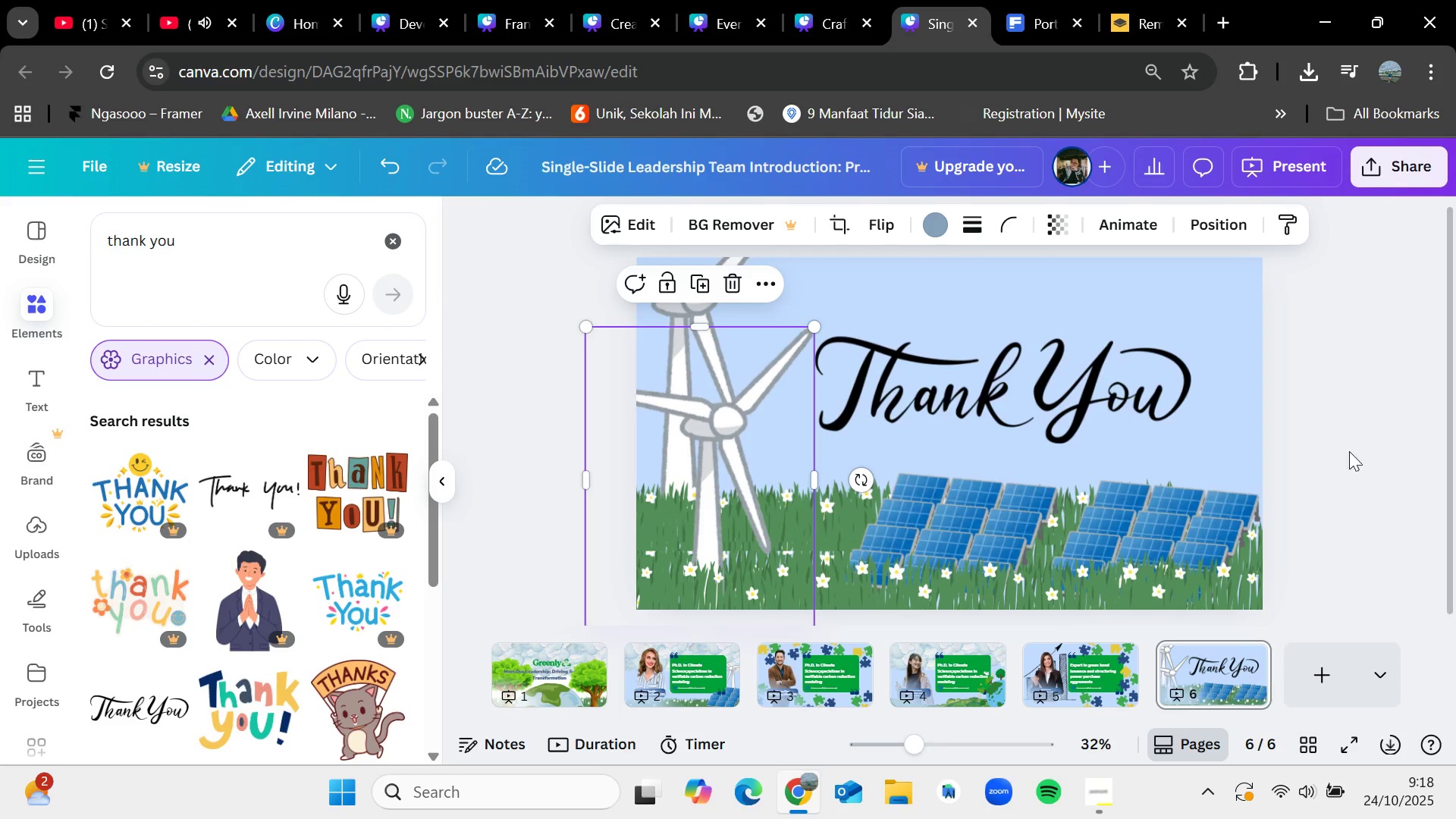 
left_click([1357, 446])
 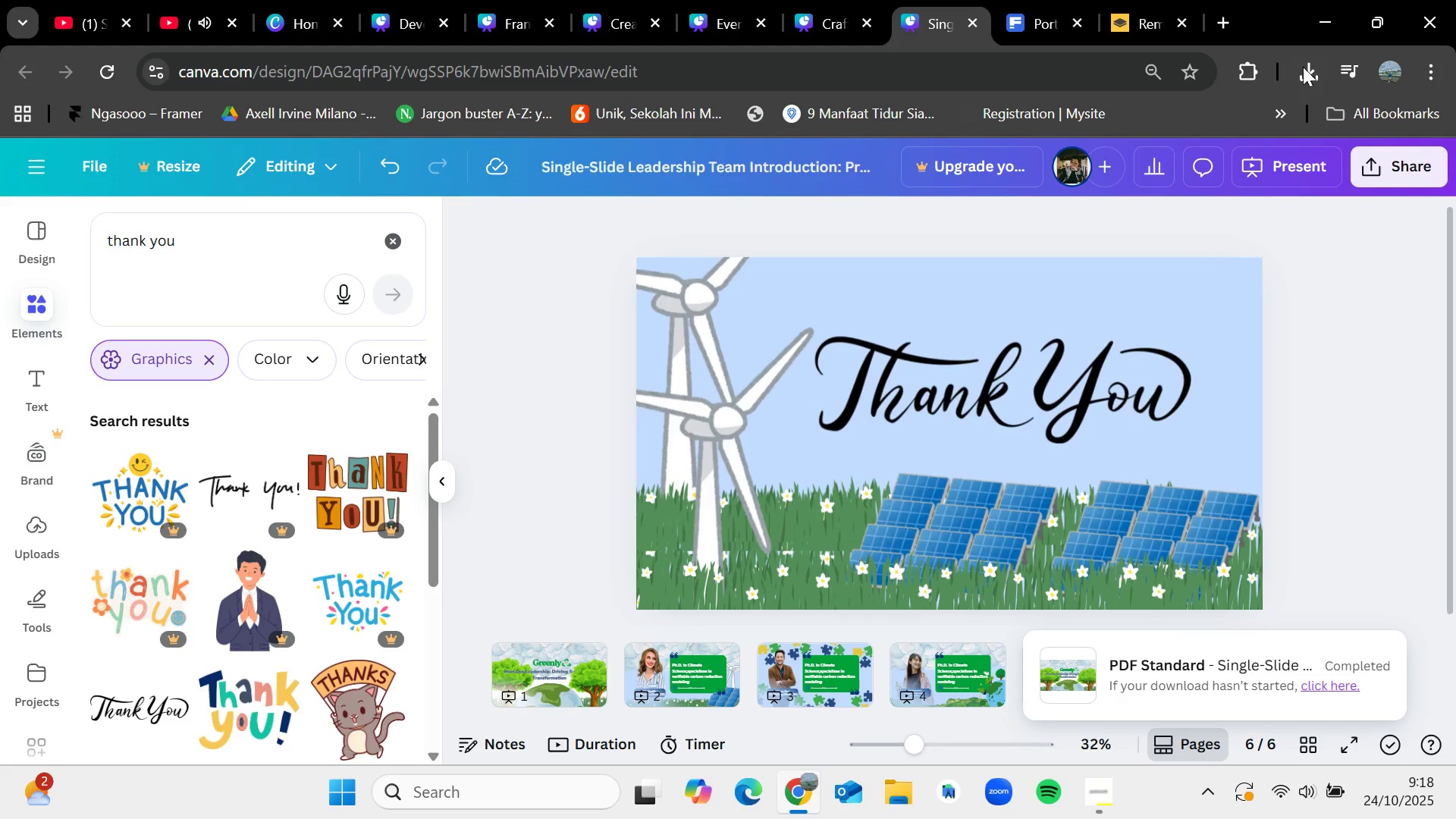 
left_click([1303, 67])
 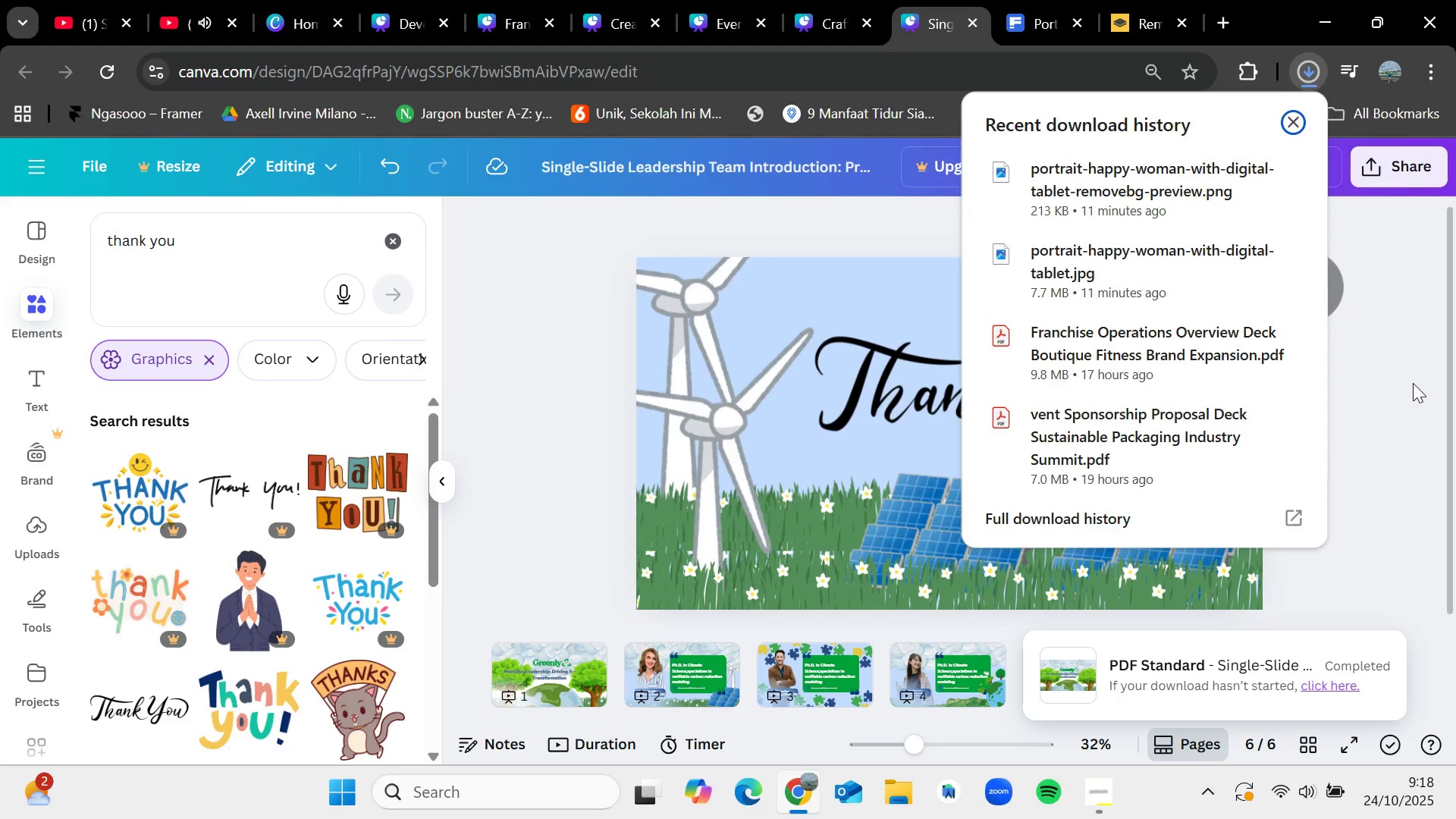 
left_click([1413, 383])
 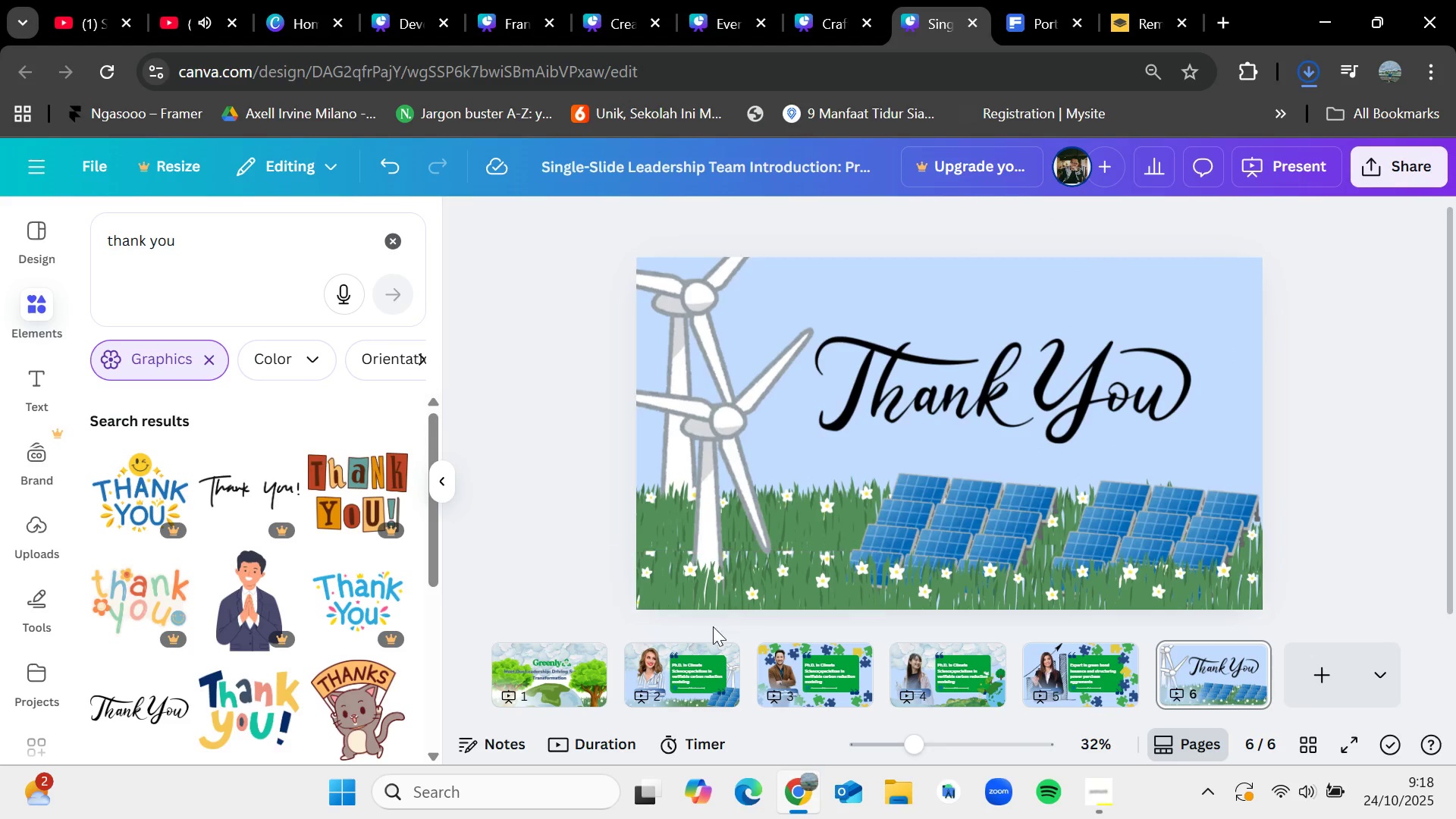 
left_click([619, 699])
 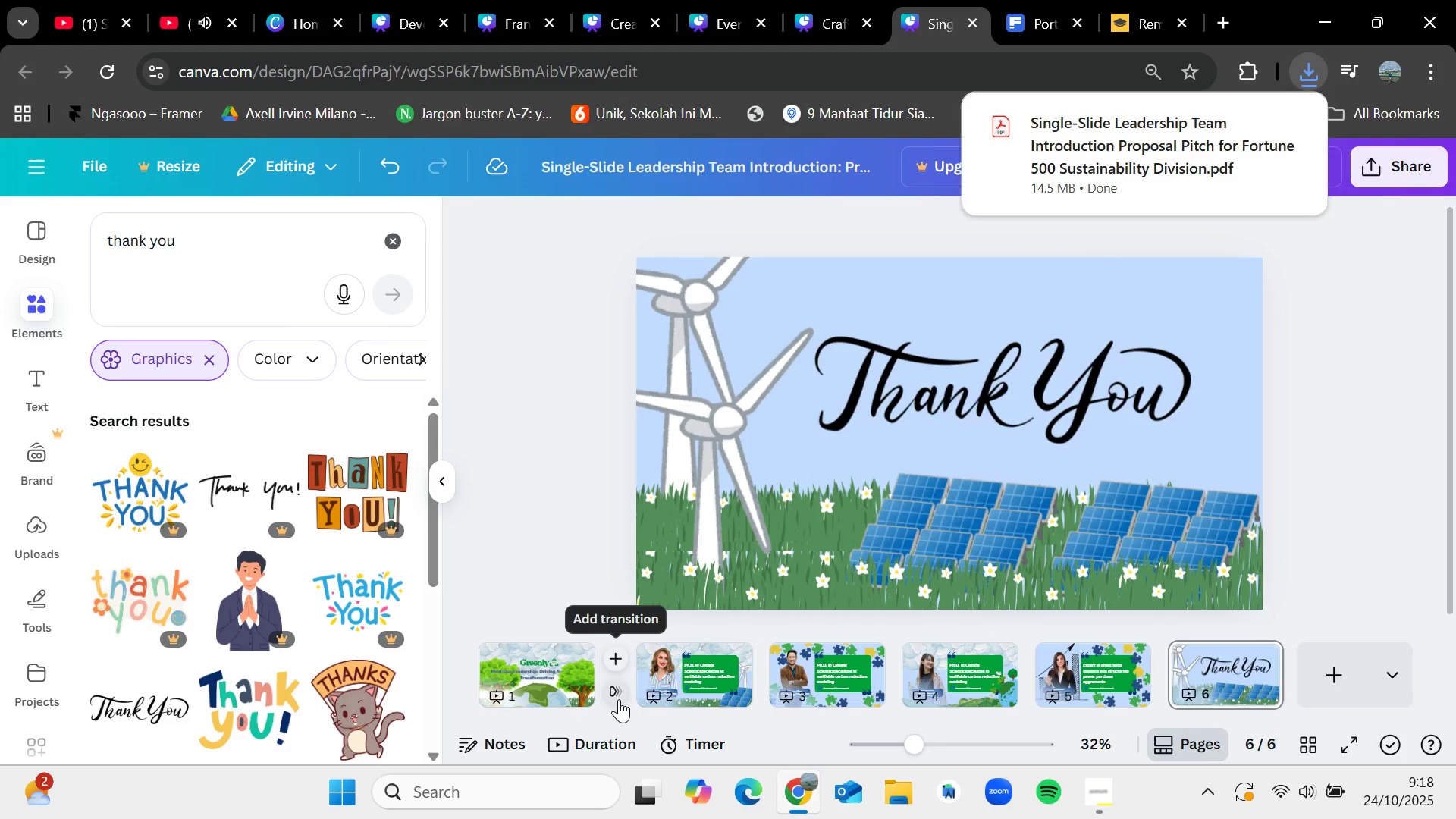 
left_click([619, 699])
 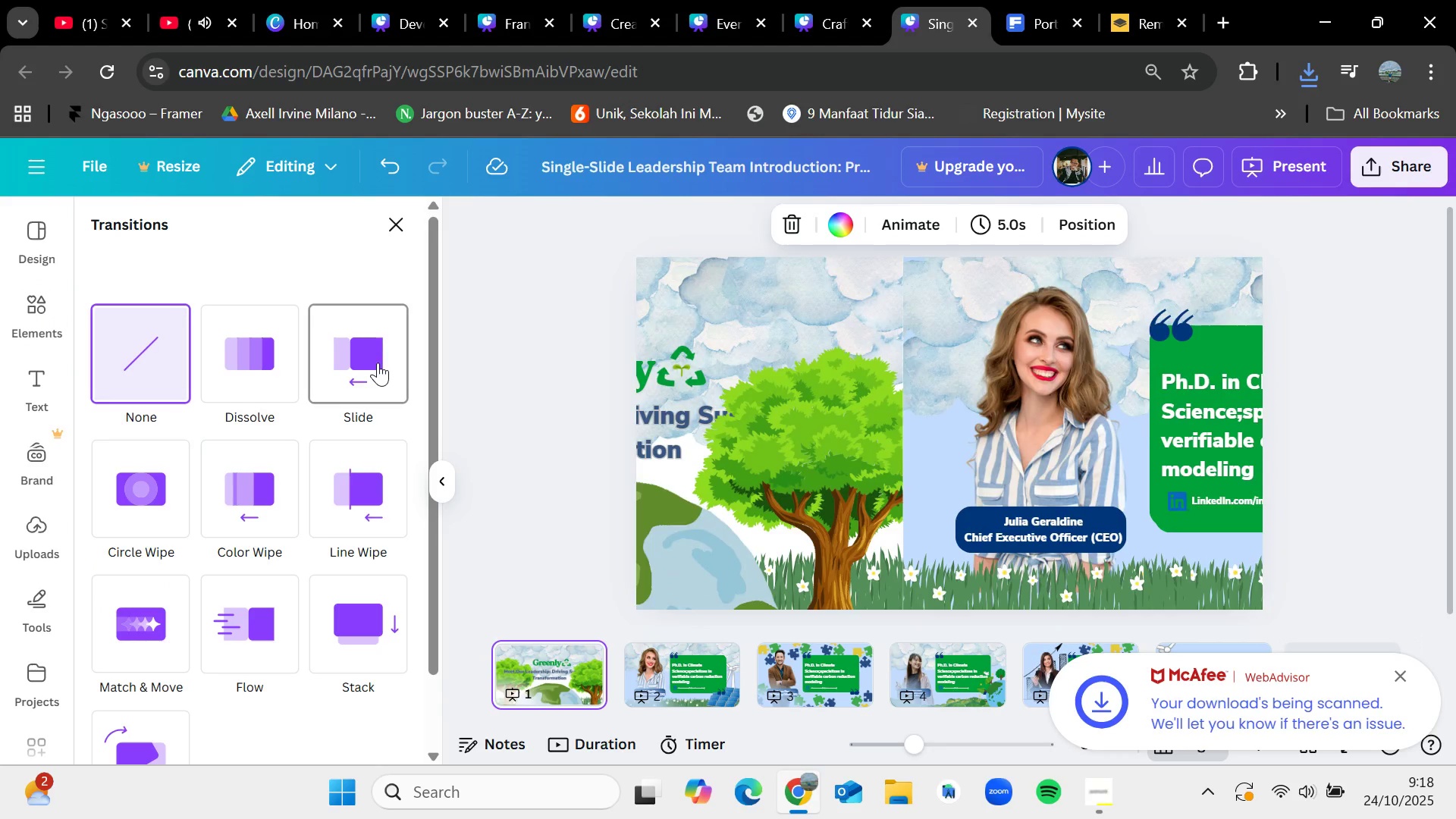 
left_click([378, 362])
 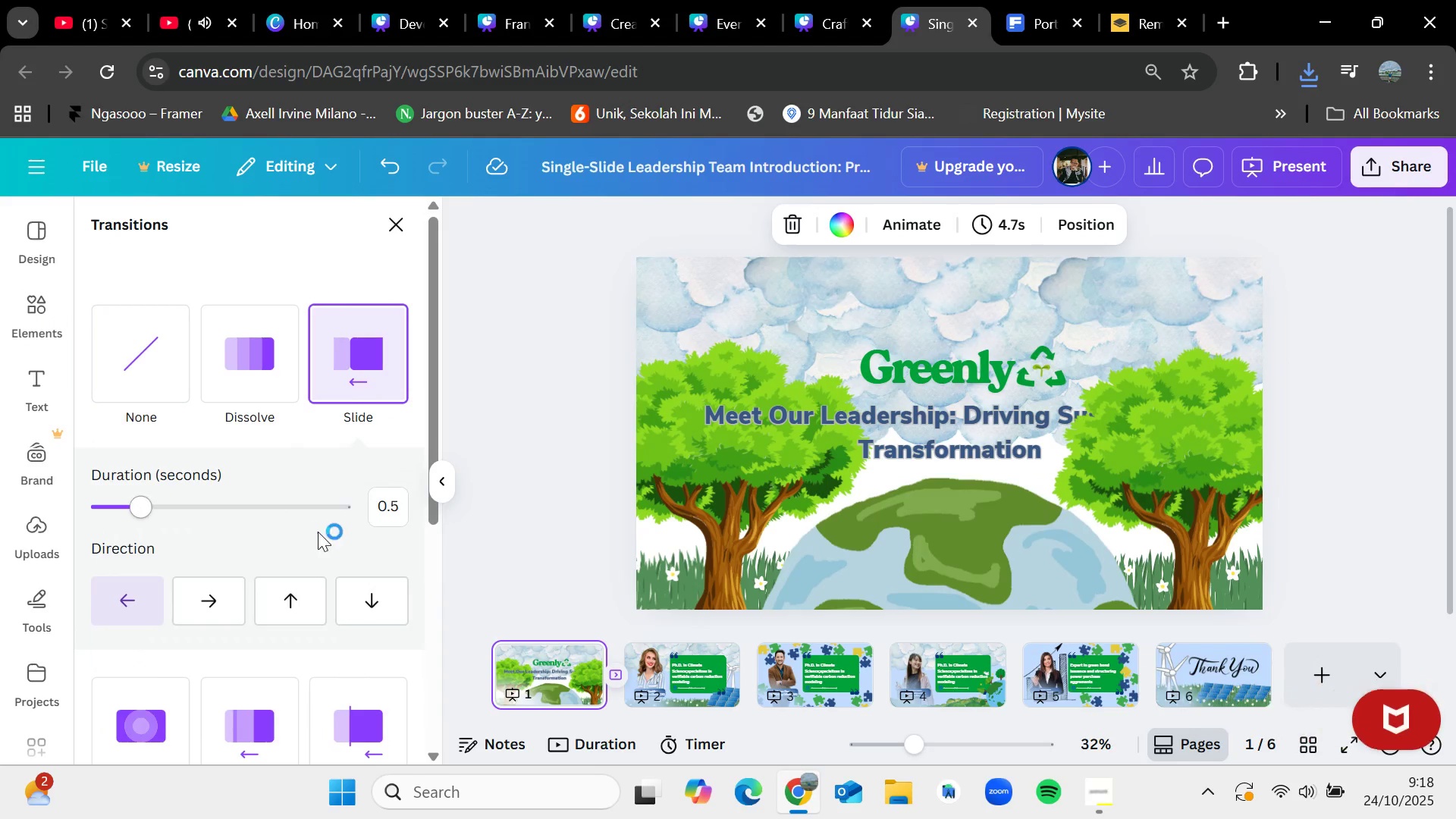 
scroll: coordinate [326, 540], scroll_direction: down, amount: 6.0
 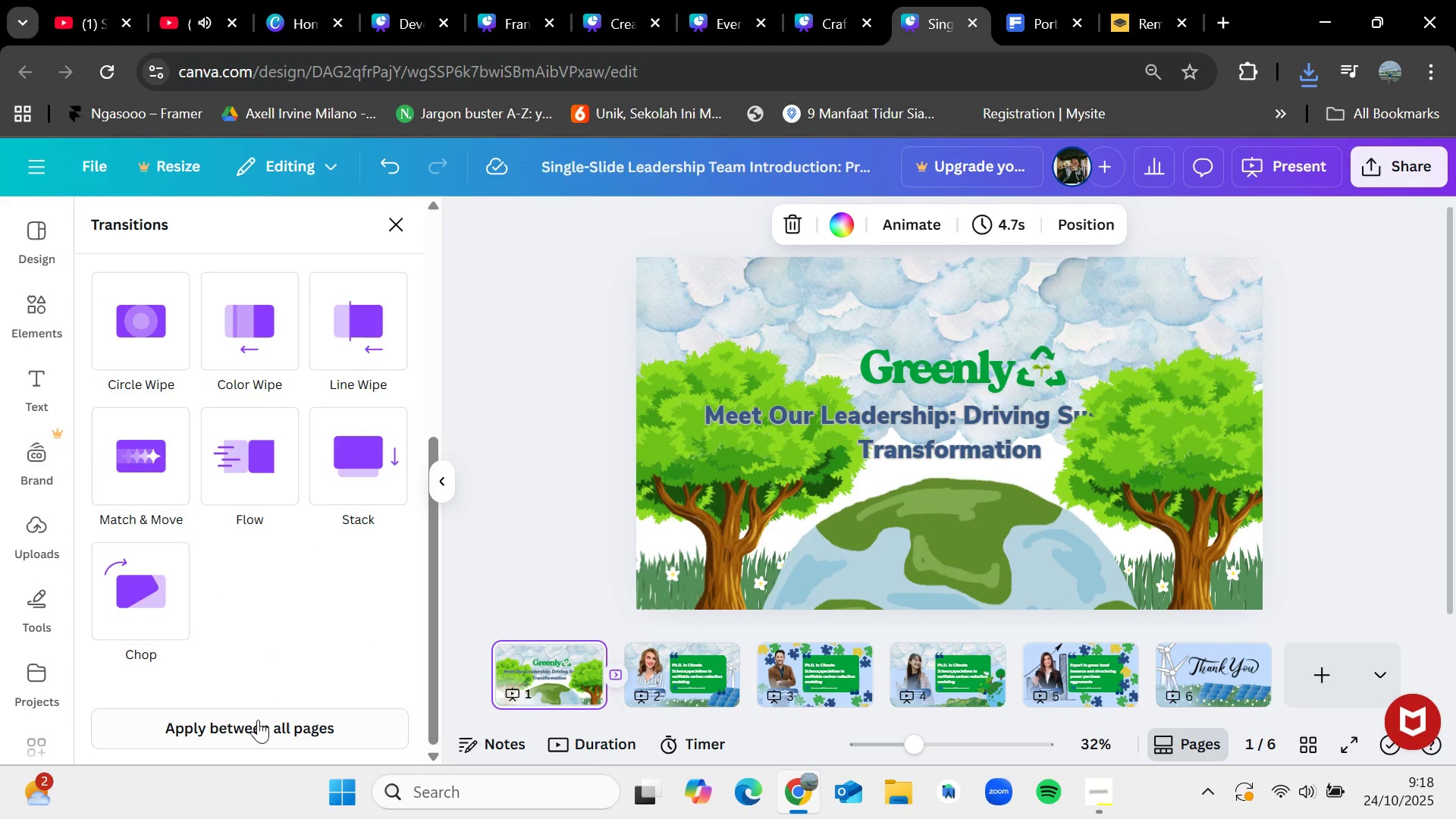 
left_click([256, 732])
 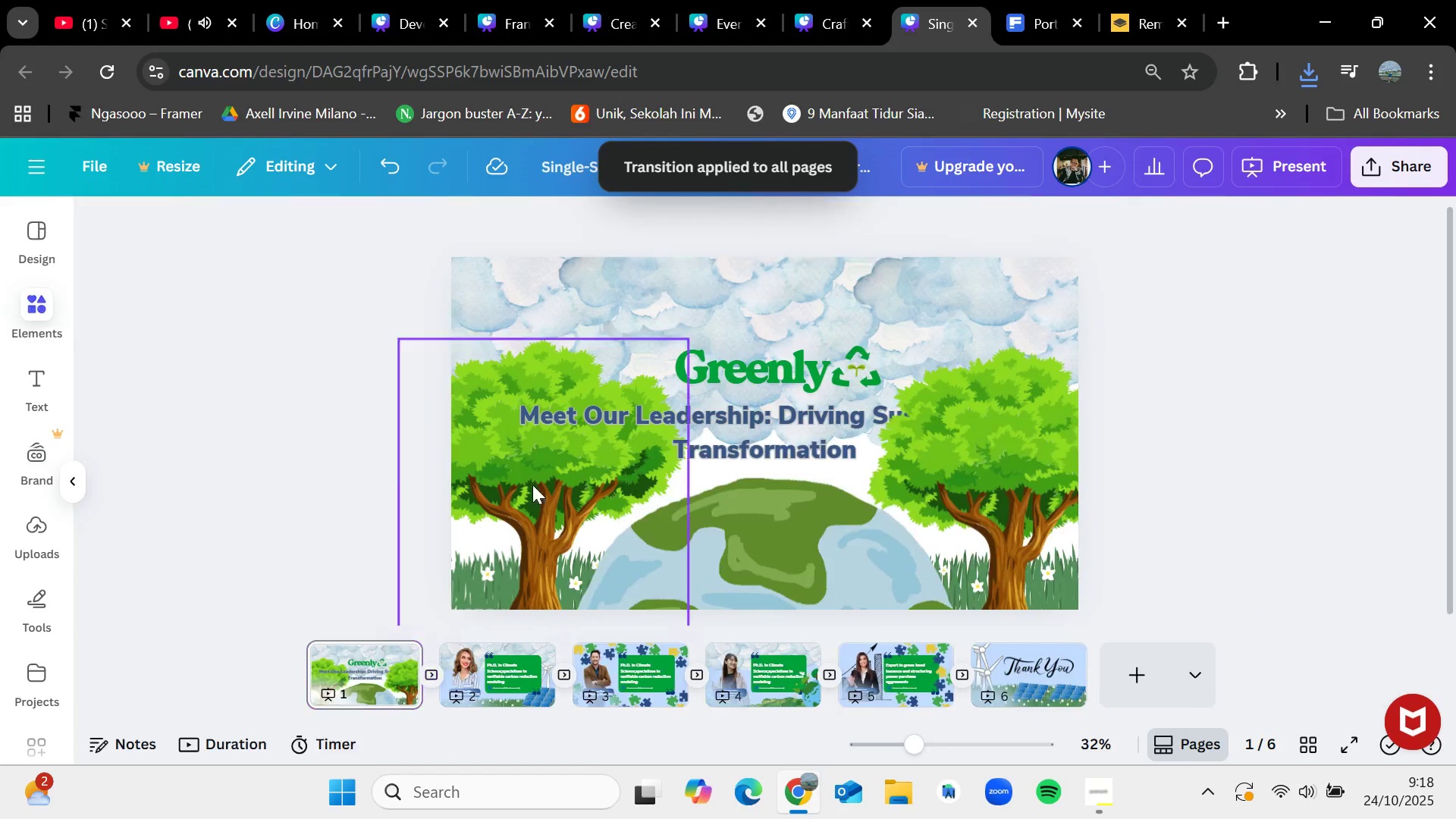 
double_click([532, 485])
 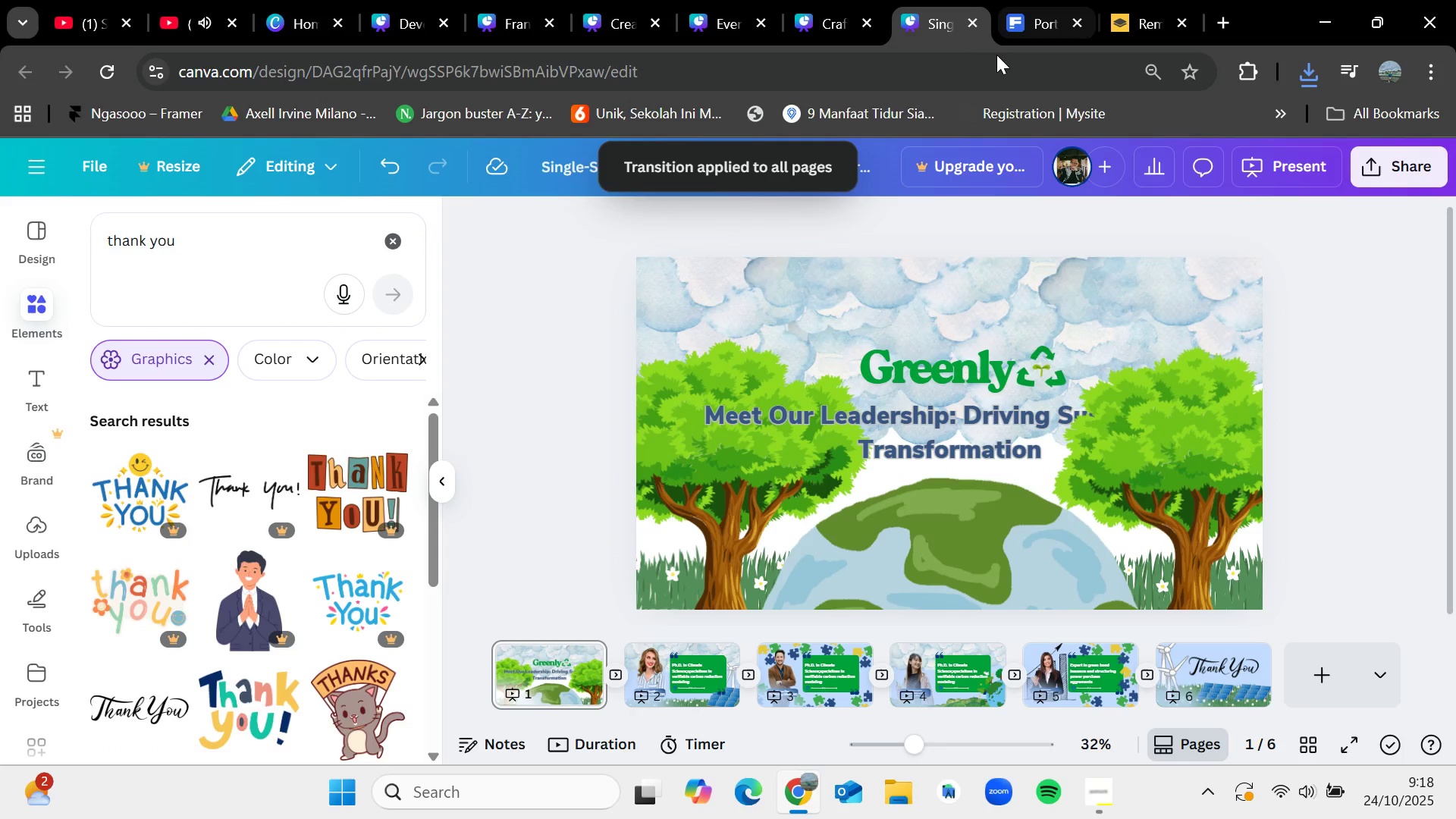 
left_click([1076, 25])
 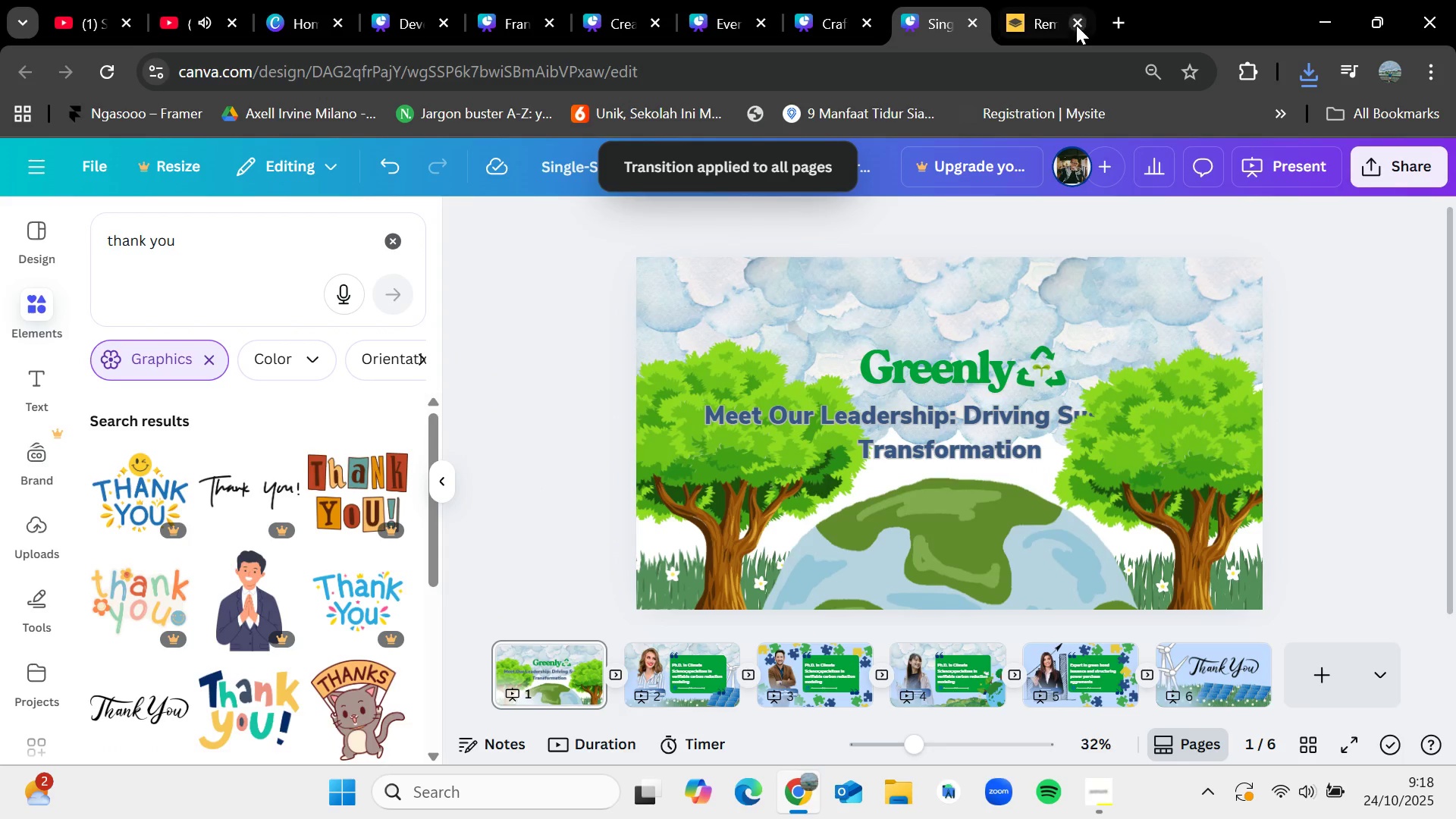 
left_click([1076, 25])
 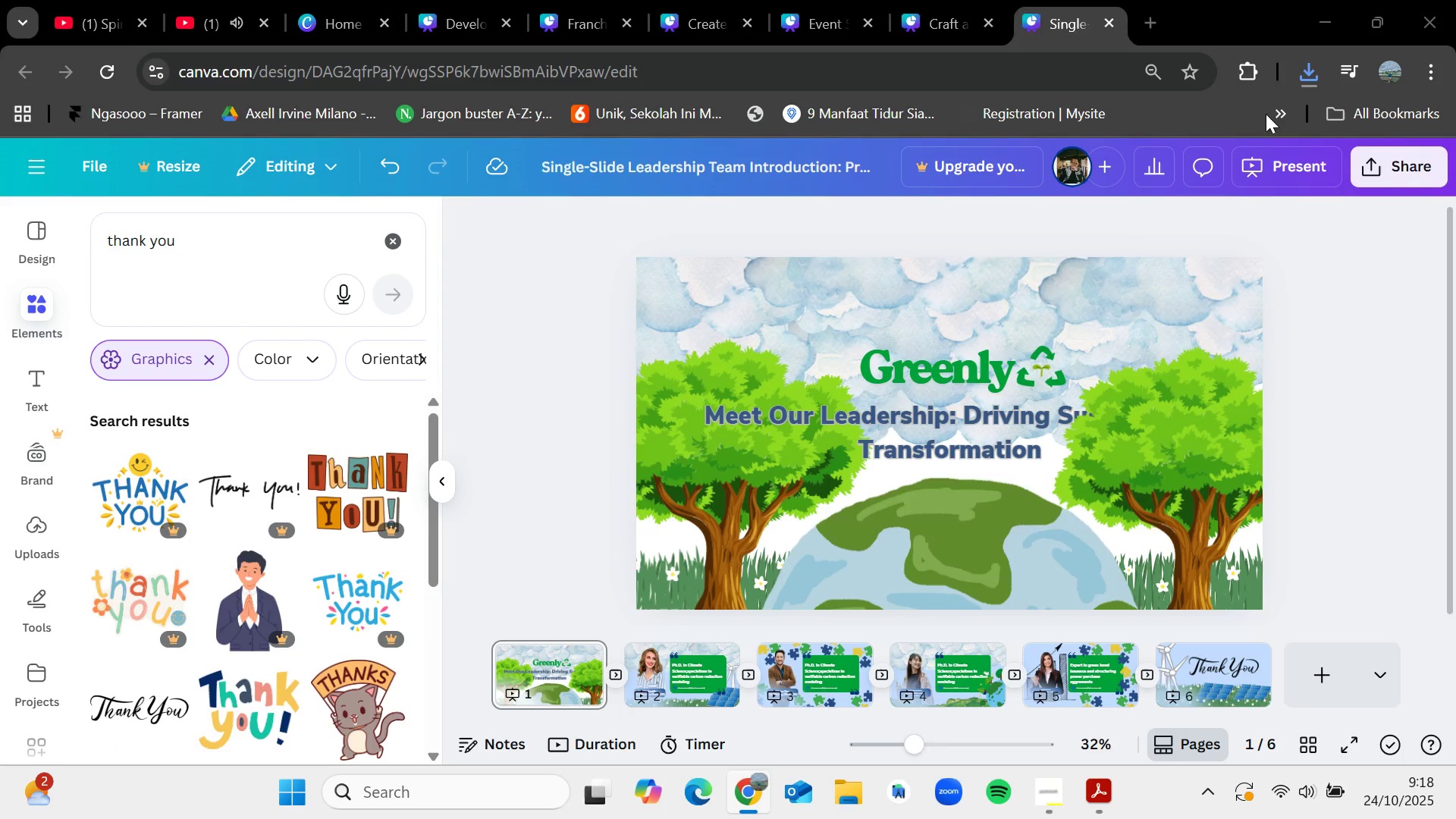 
left_click([1313, 74])
 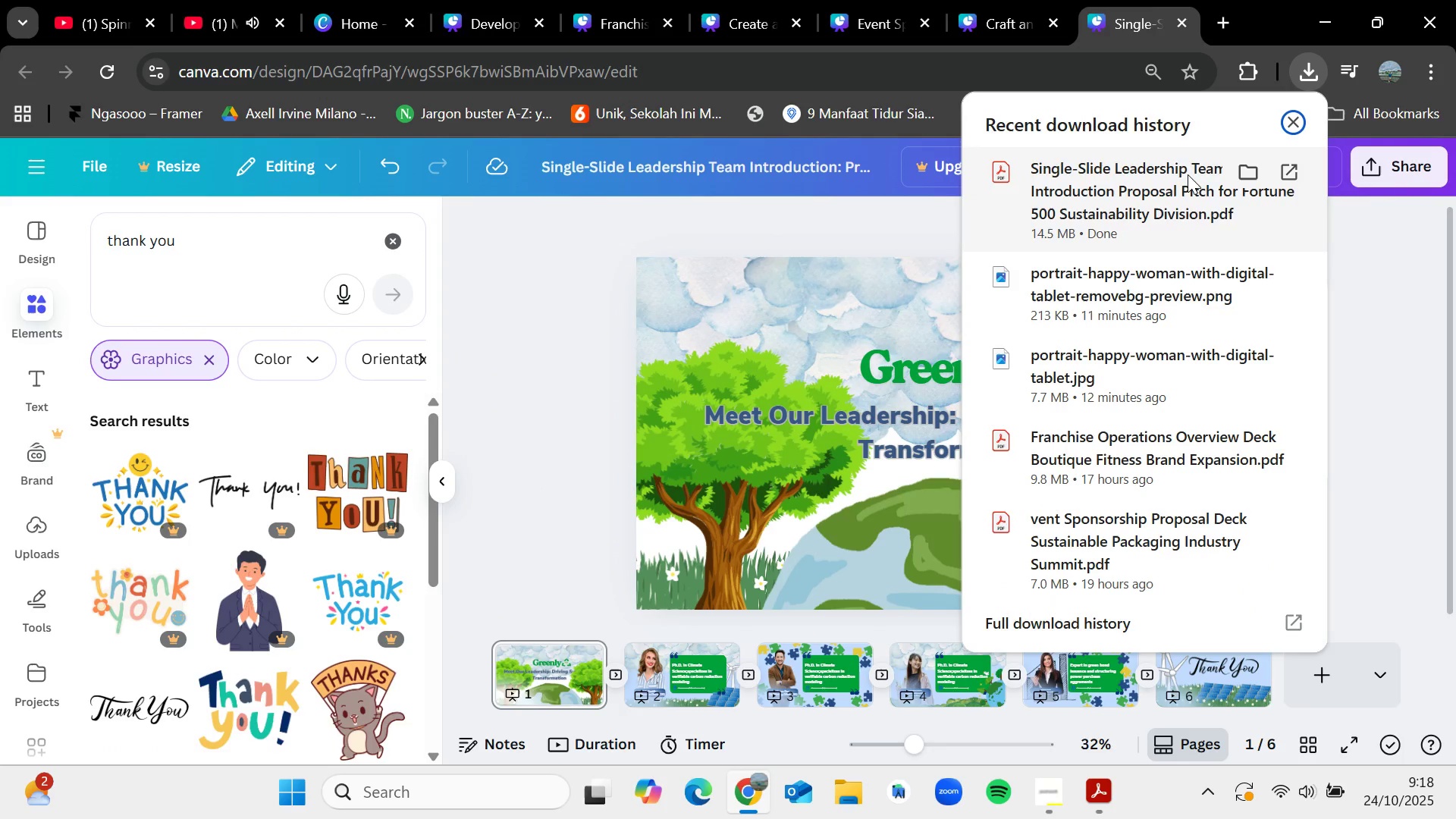 
left_click([1177, 178])
 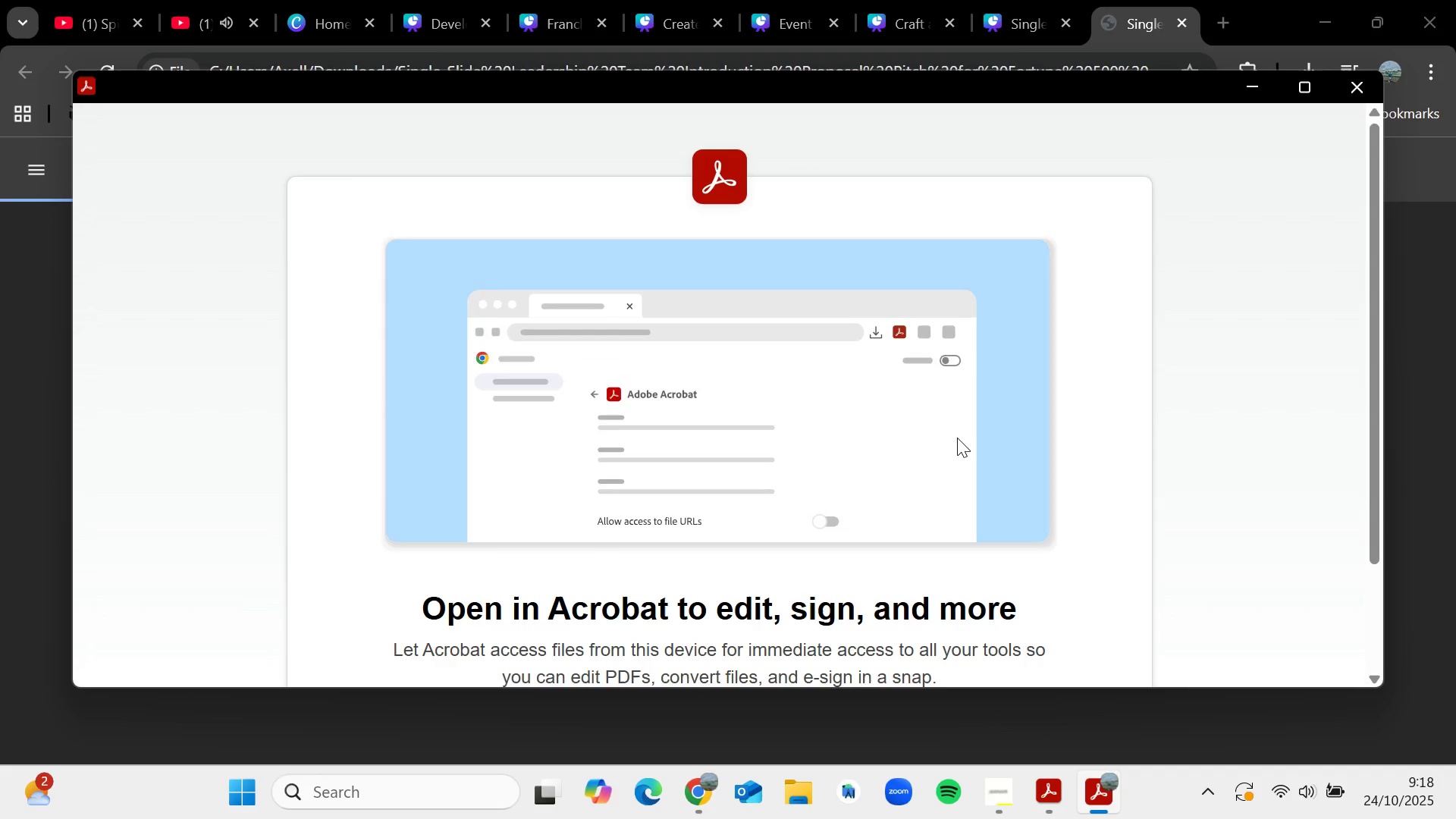 
scroll: coordinate [969, 435], scroll_direction: down, amount: 8.0
 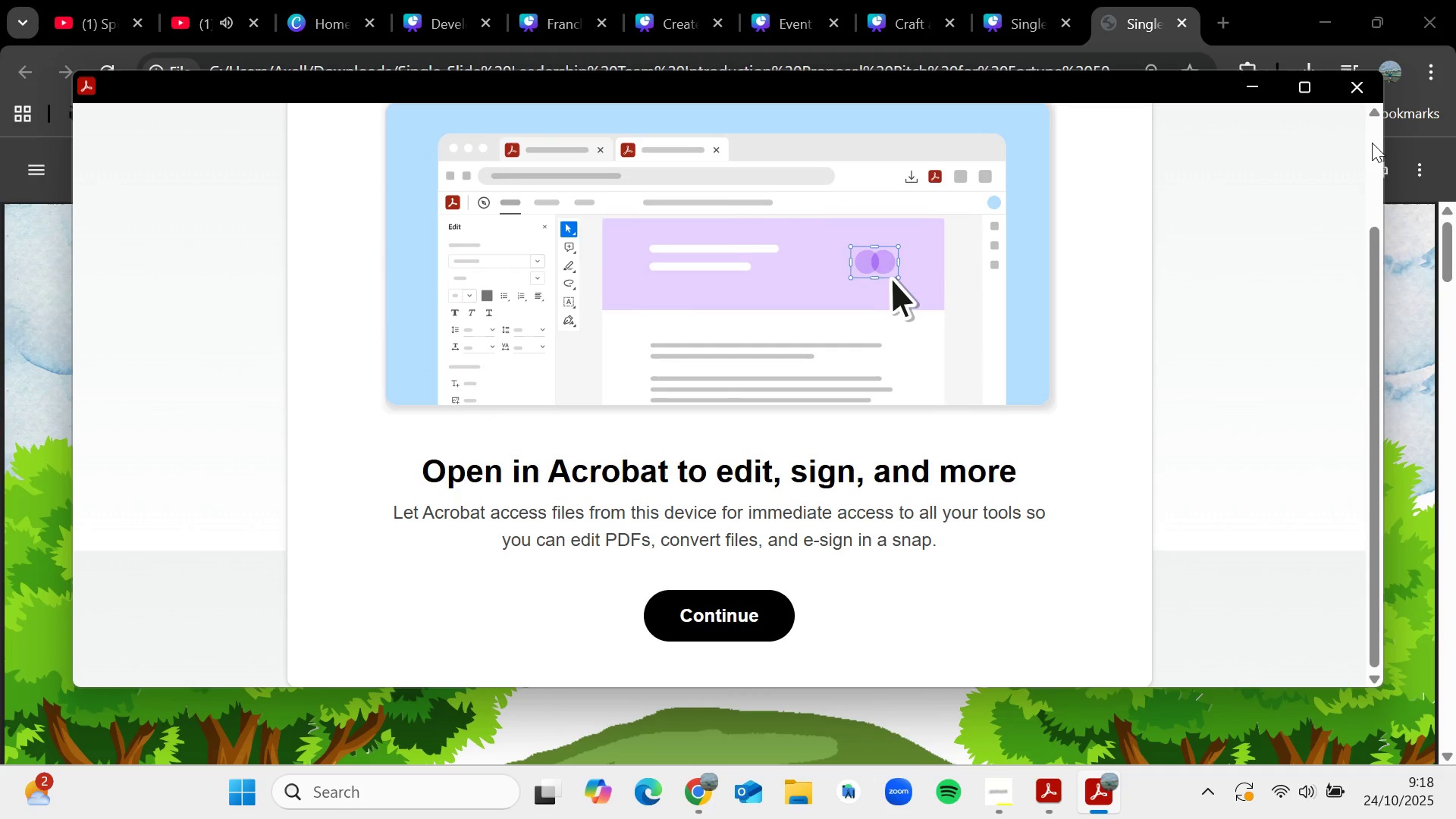 
left_click([1352, 95])
 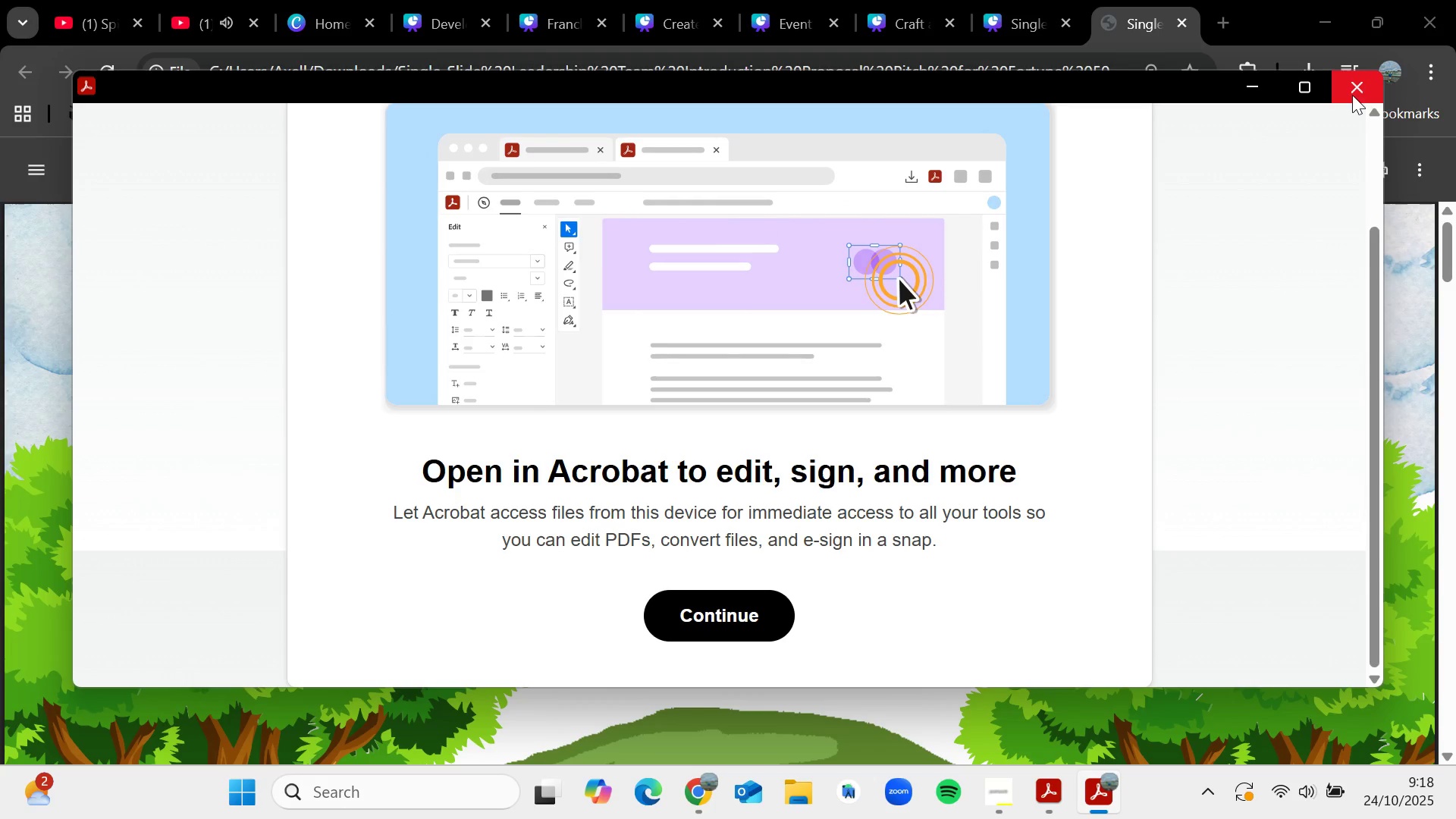 
scroll: coordinate [754, 510], scroll_direction: down, amount: 10.0
 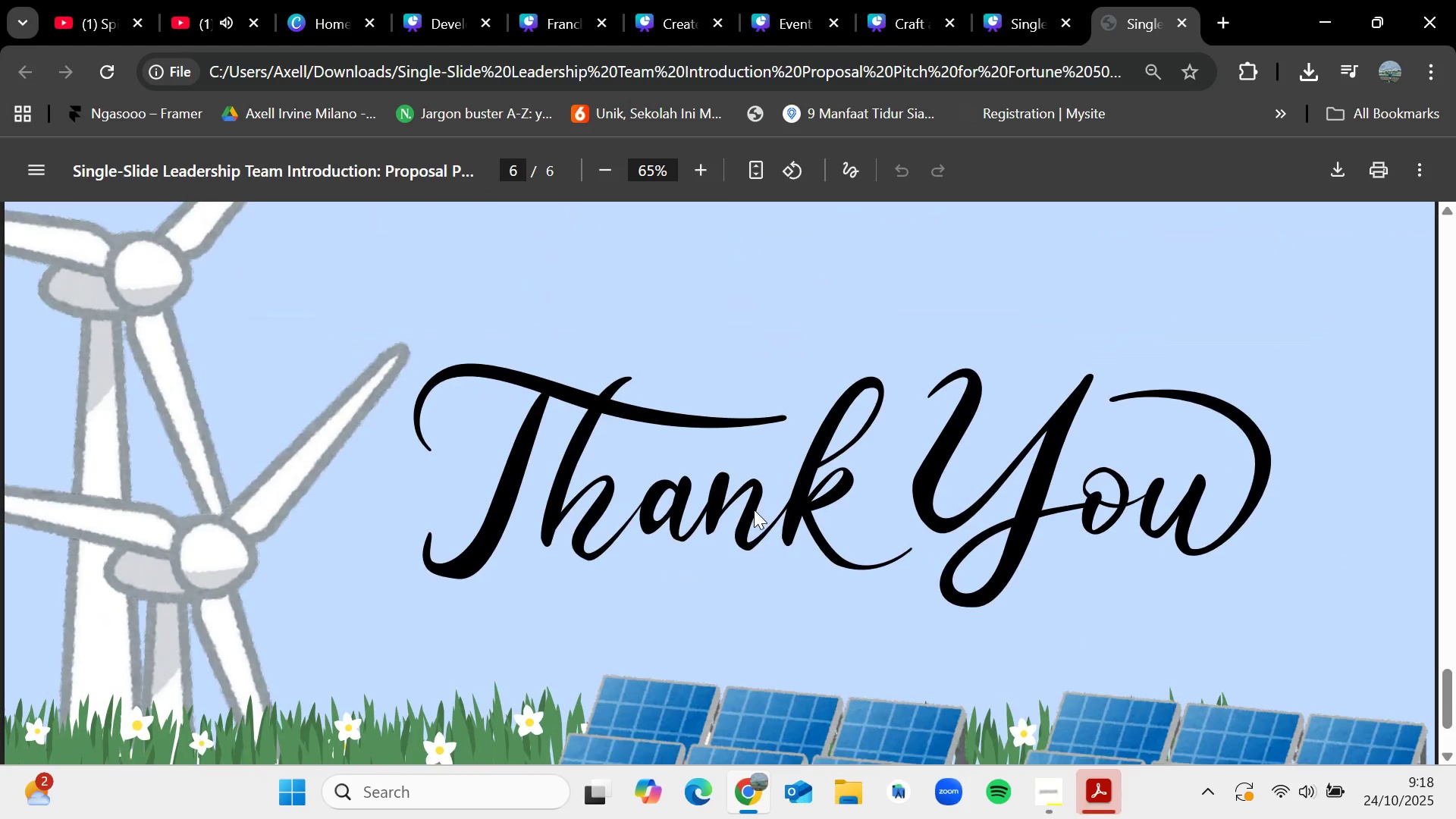 
left_click([1182, 24])
 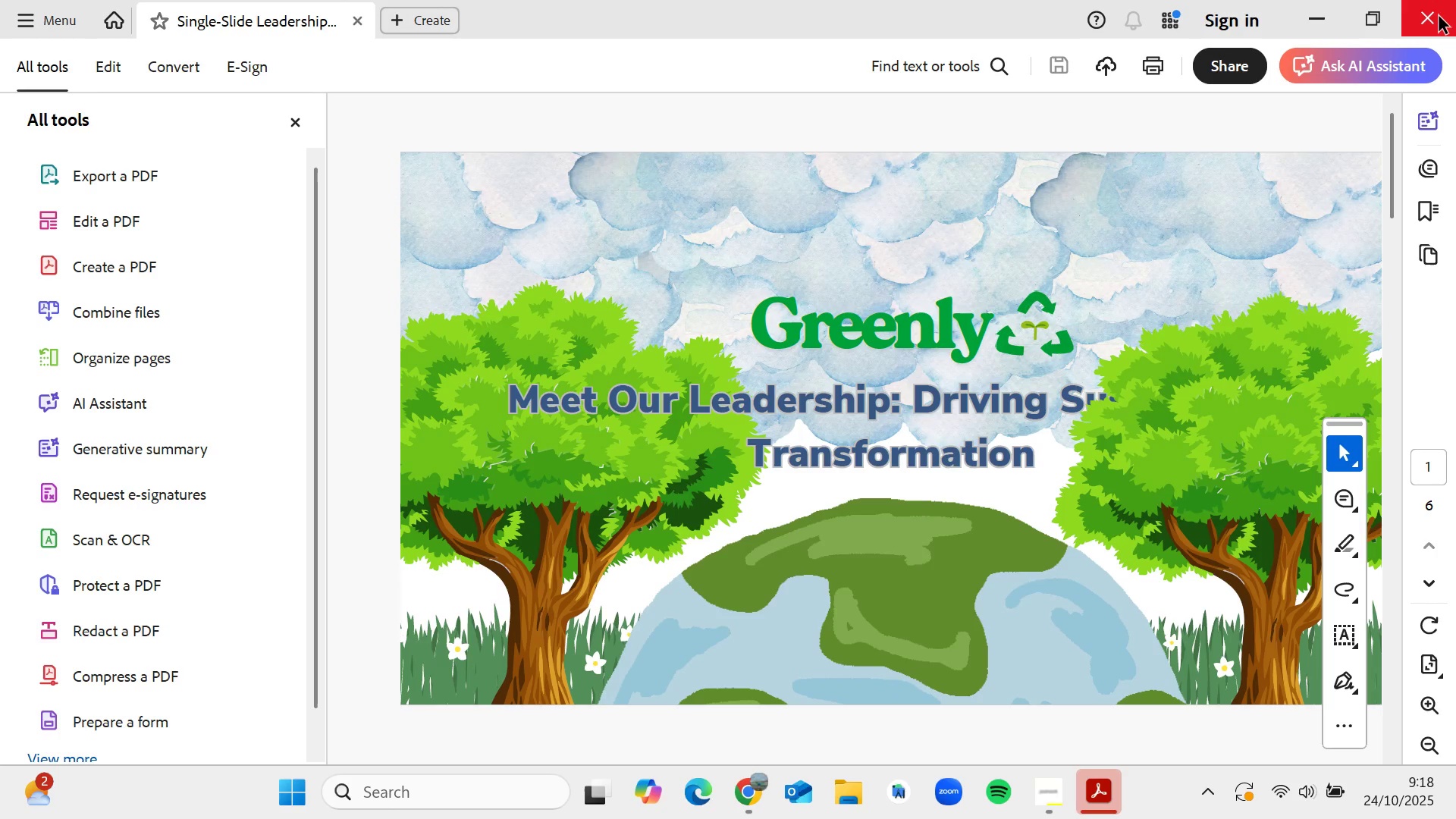 
left_click([1439, 17])
 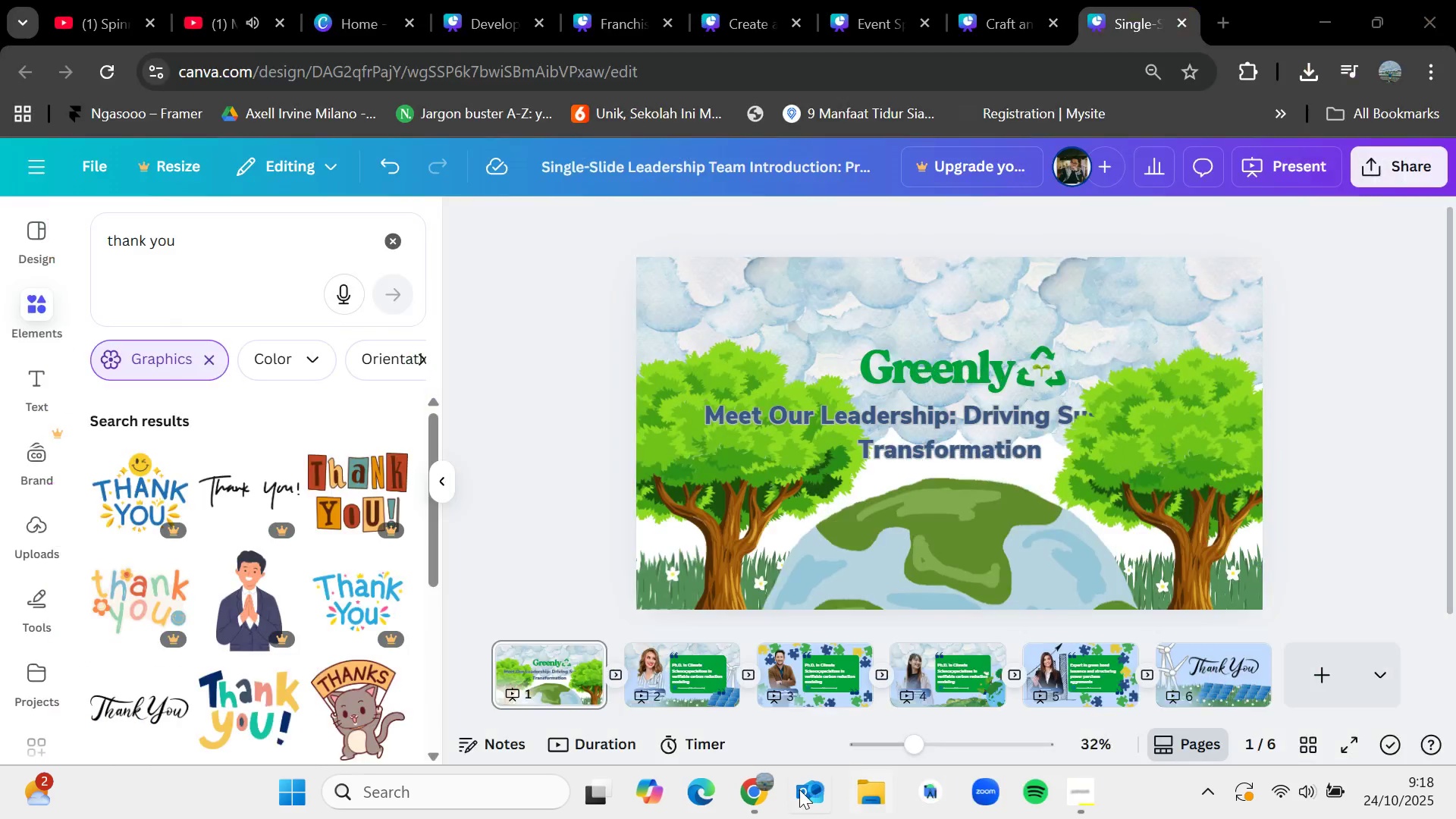 
left_click([1181, 413])
 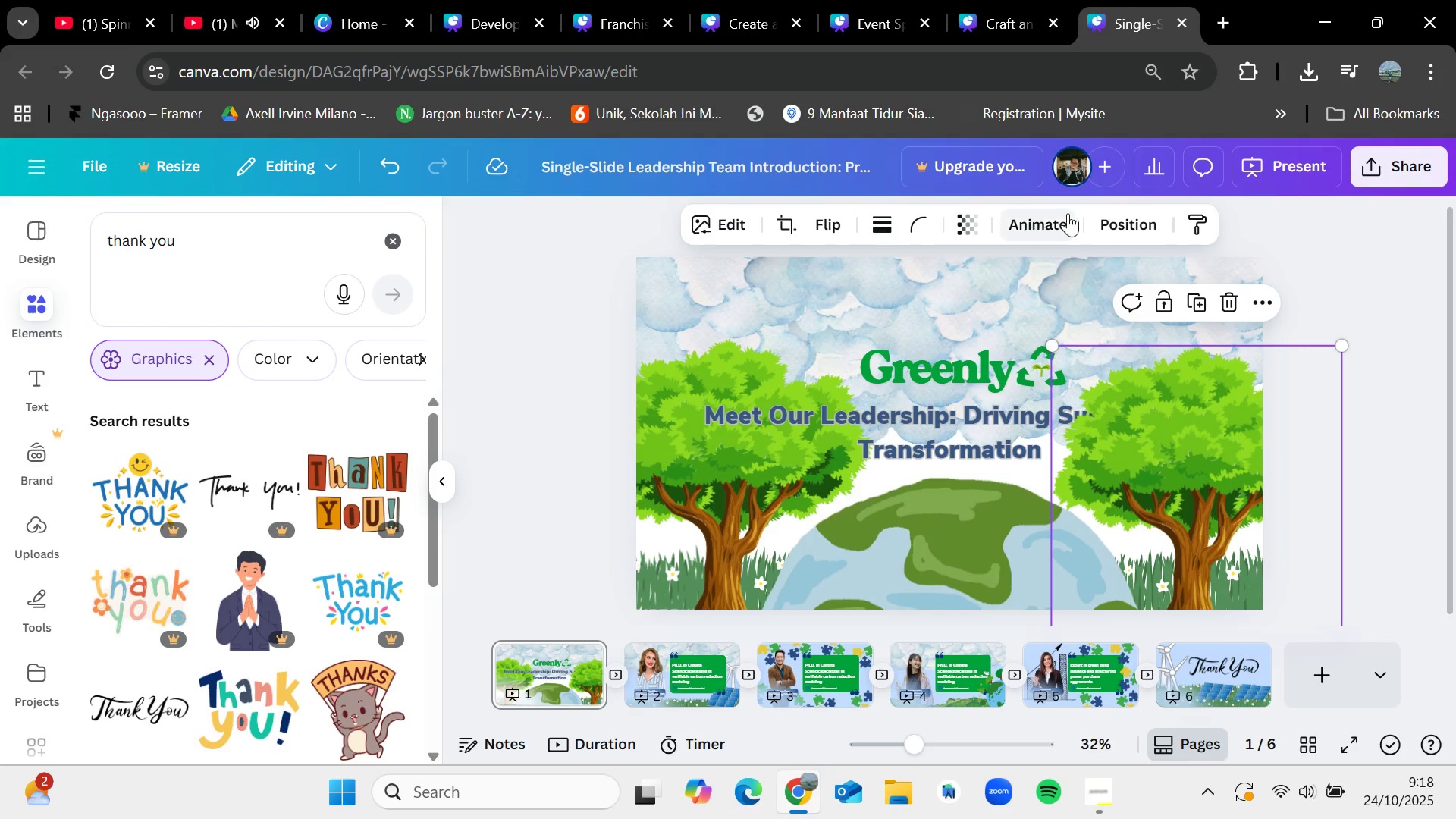 
left_click([1134, 213])
 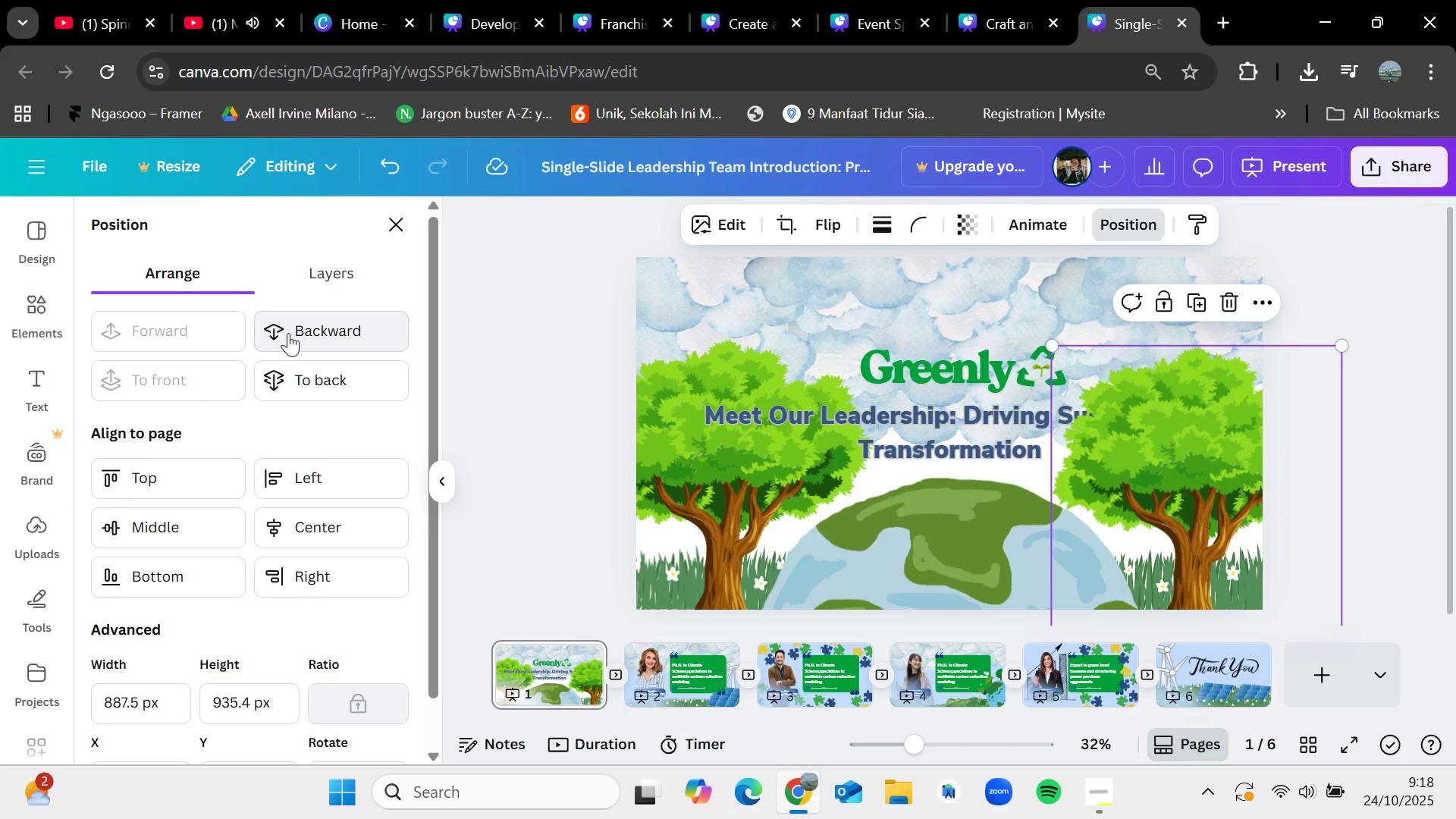 
left_click([288, 333])
 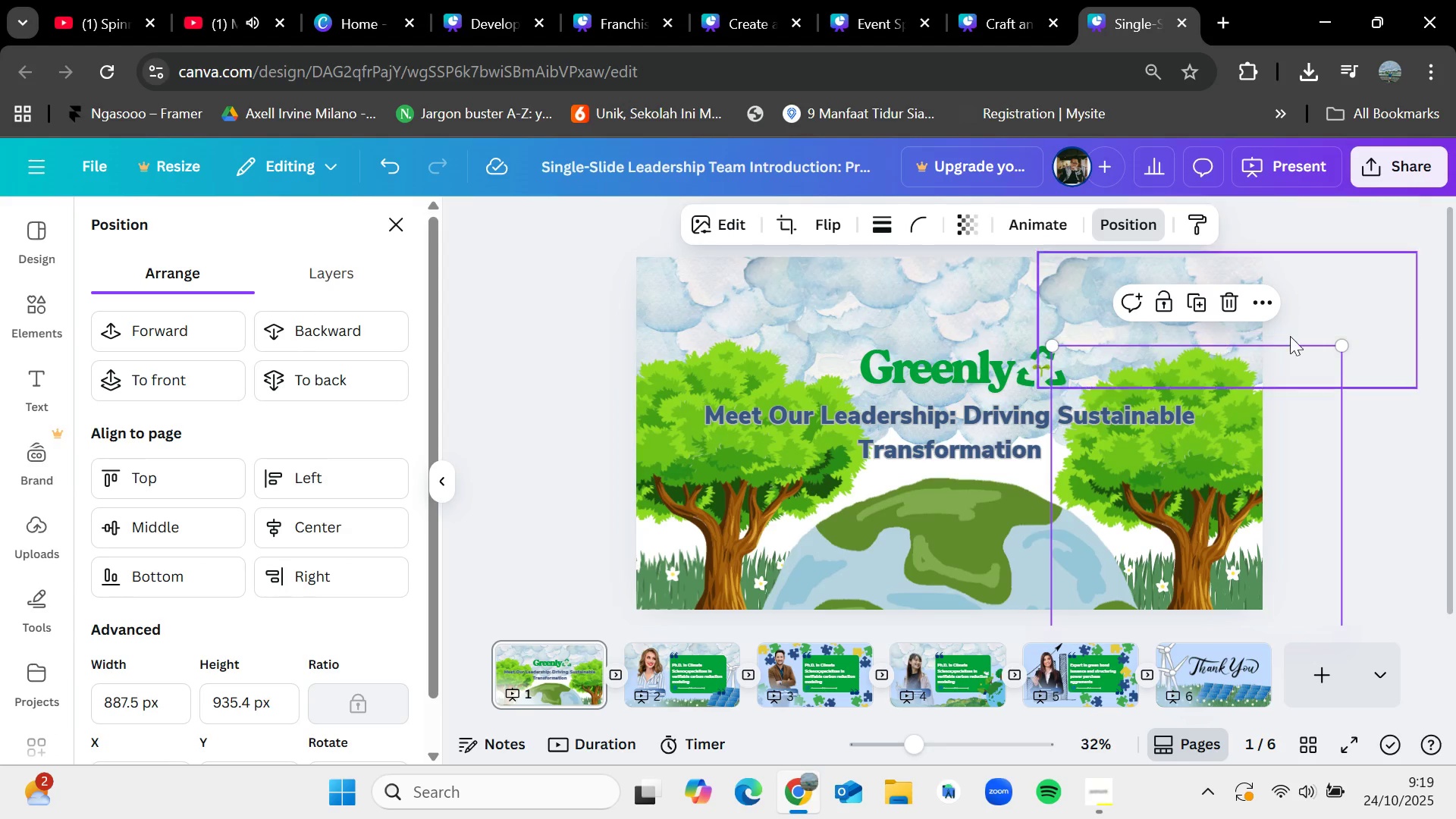 
left_click([1371, 314])
 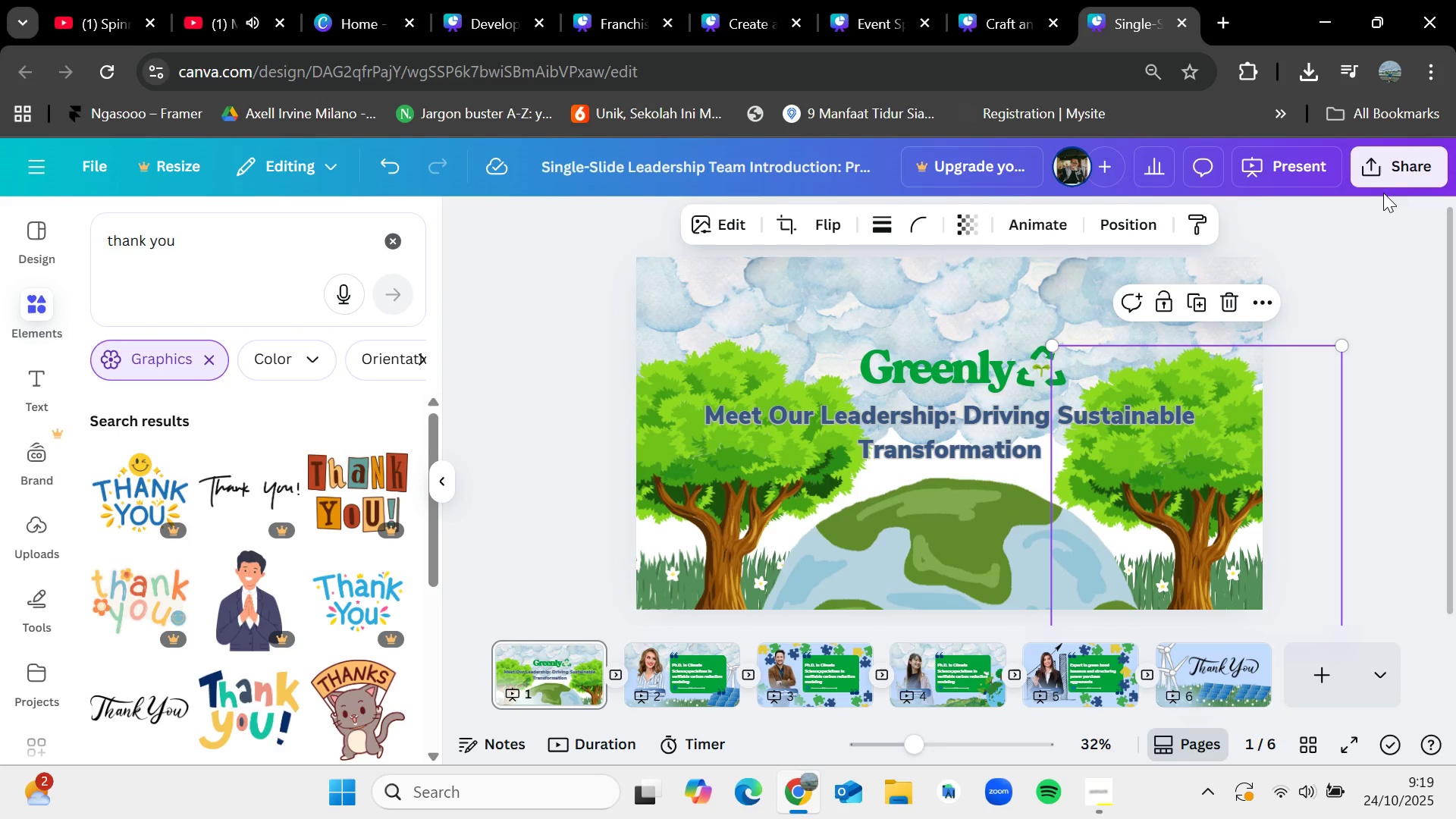 
left_click([1395, 287])
 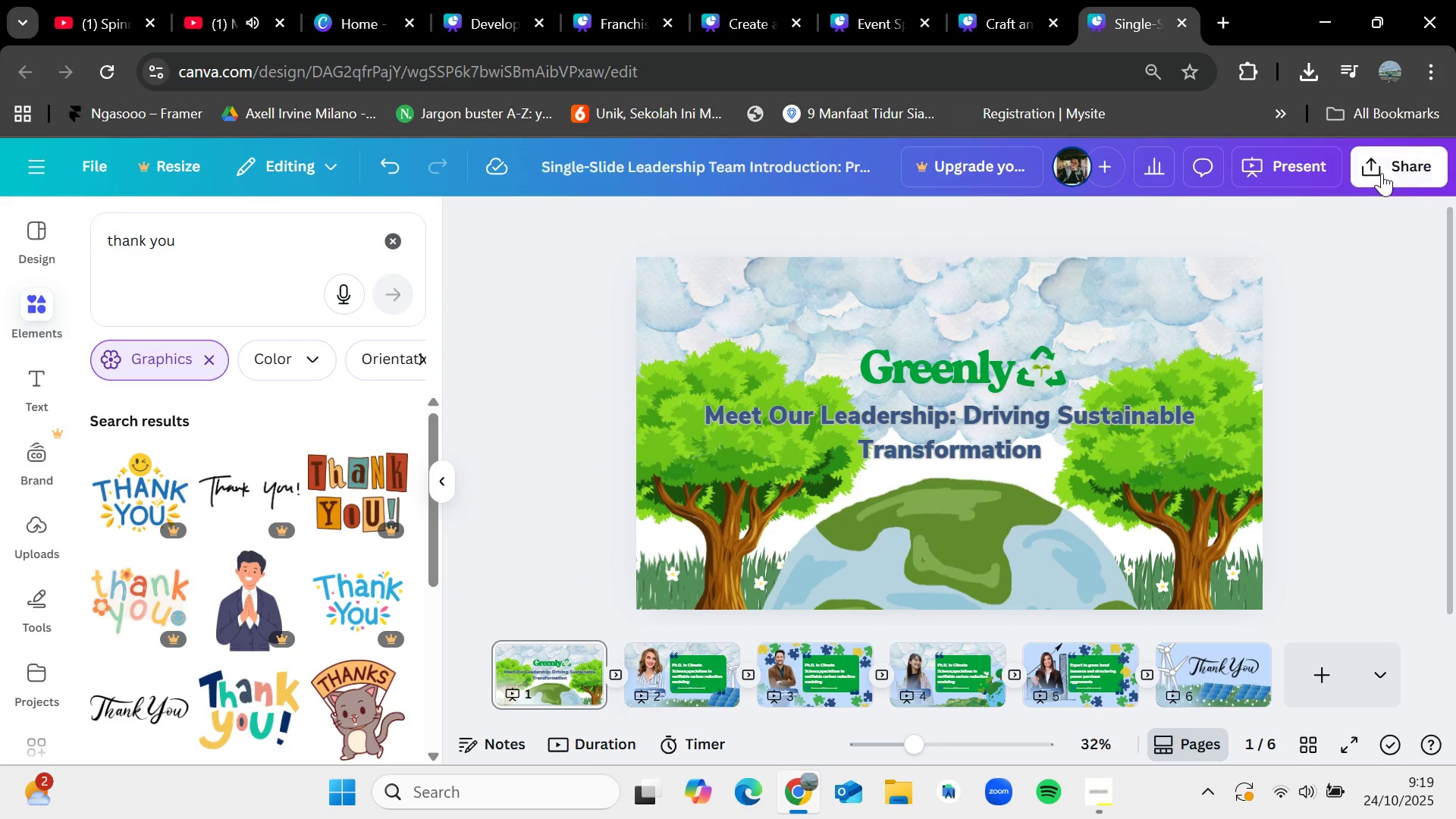 
left_click([1382, 173])
 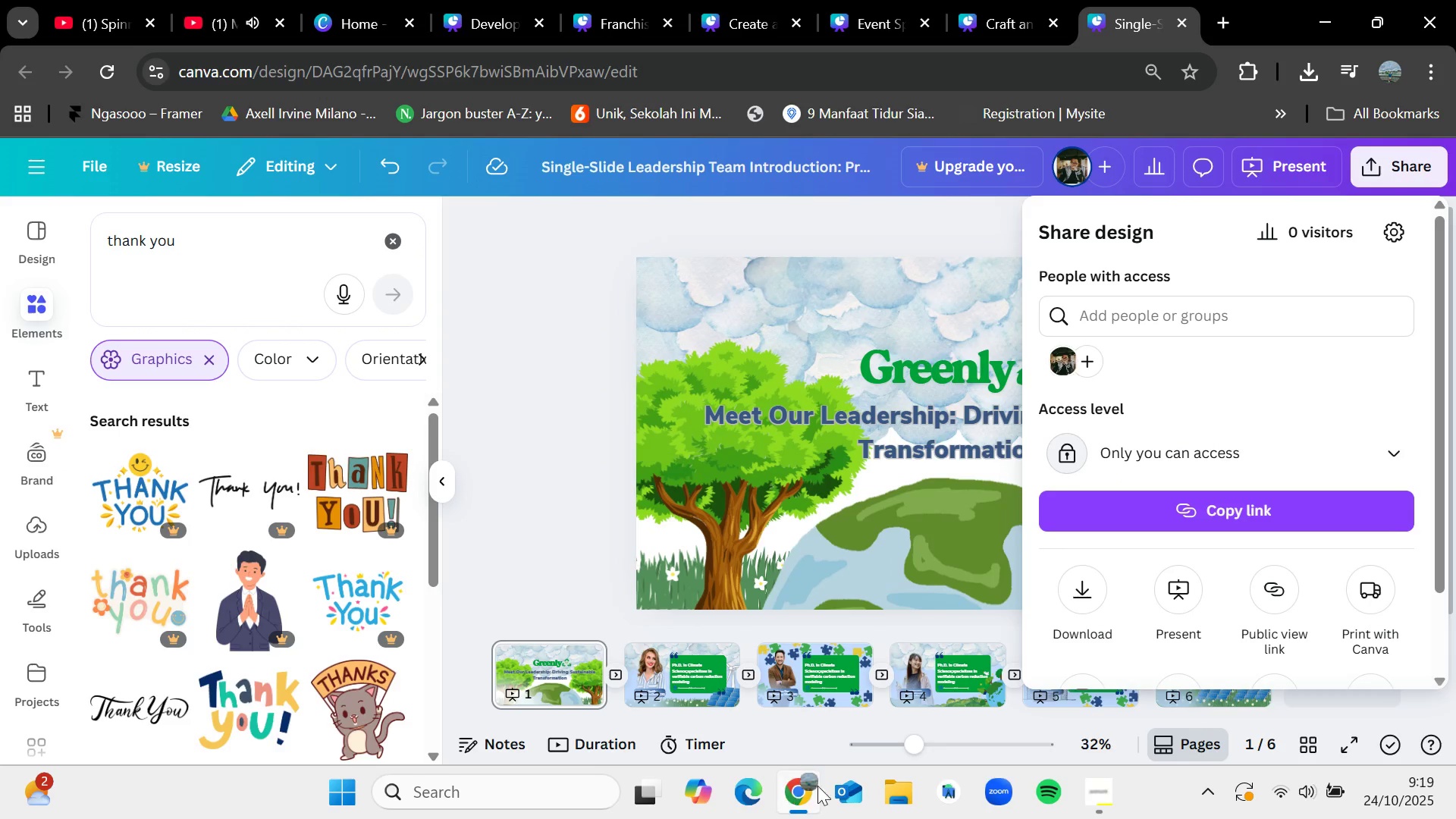 
left_click([899, 792])
 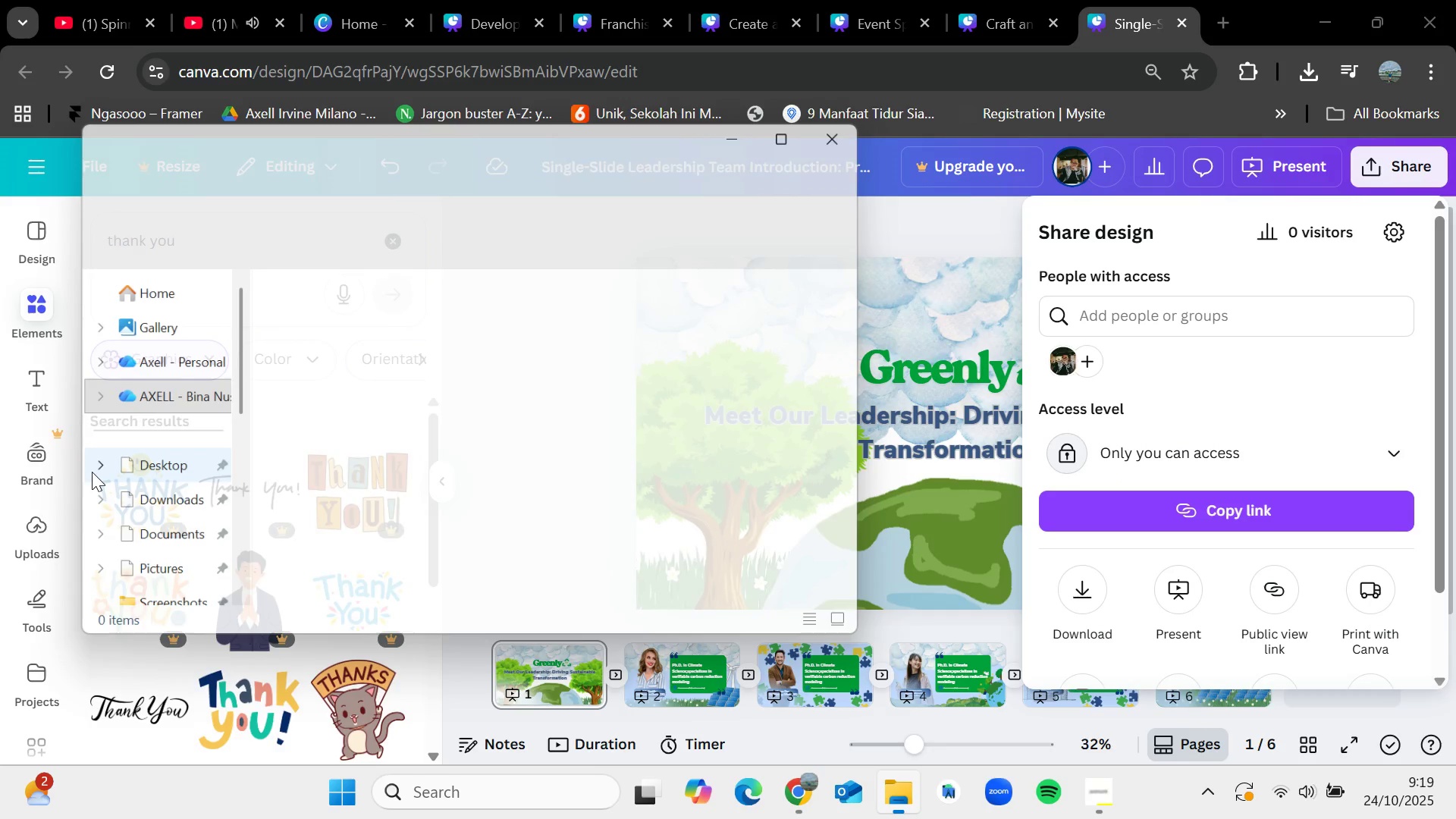 
left_click([170, 515])
 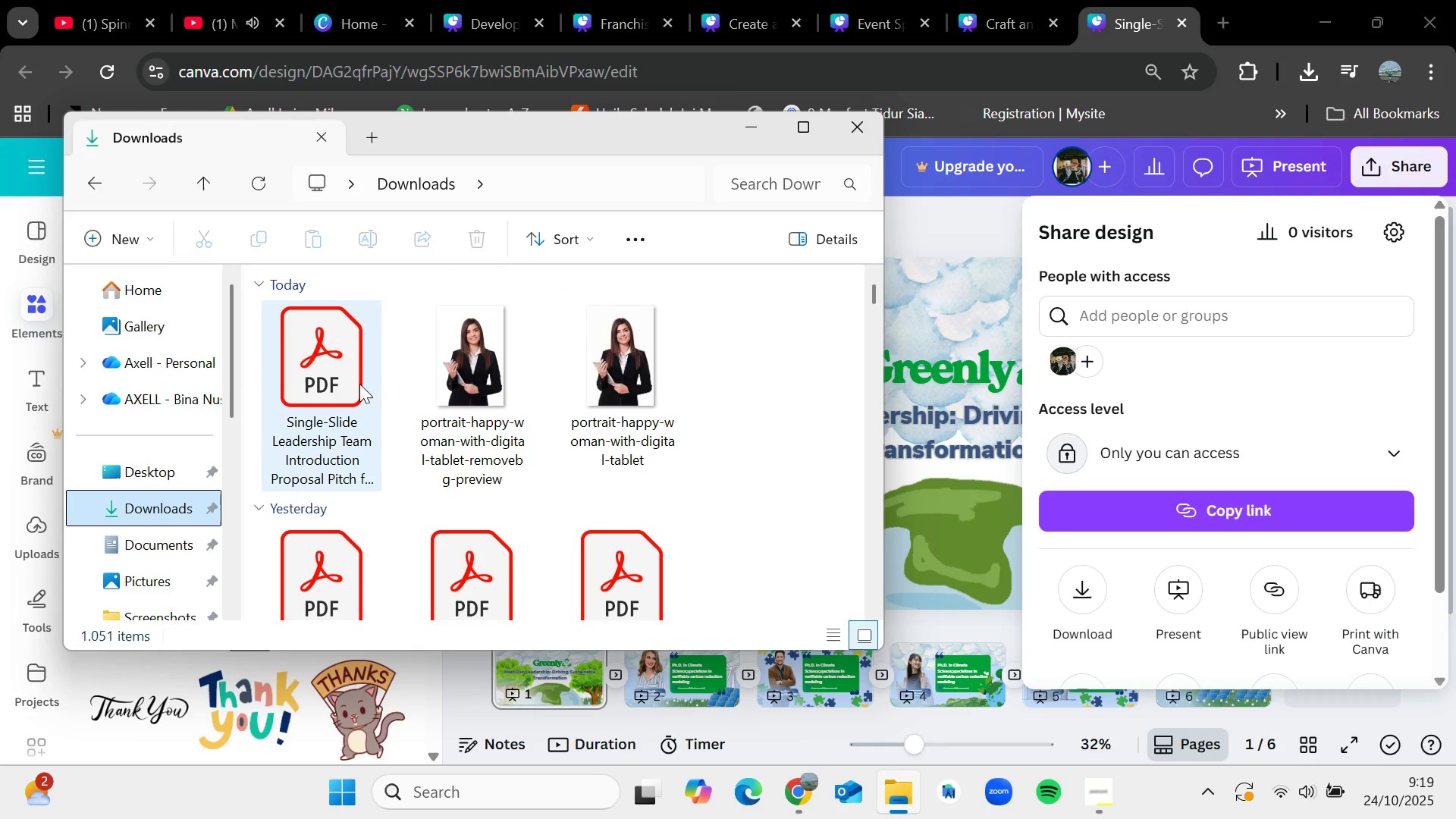 
left_click([323, 378])
 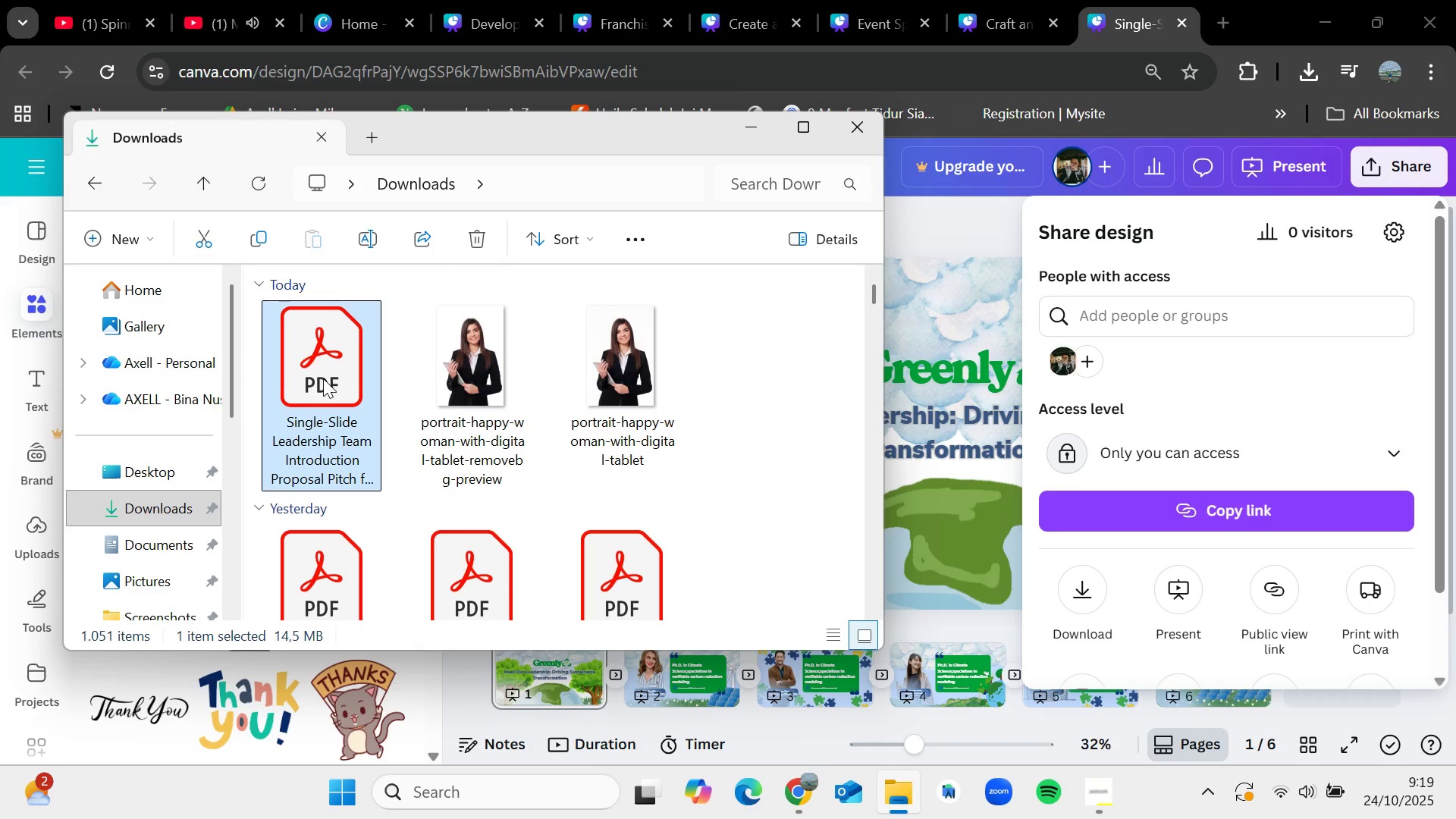 
key(Delete)
 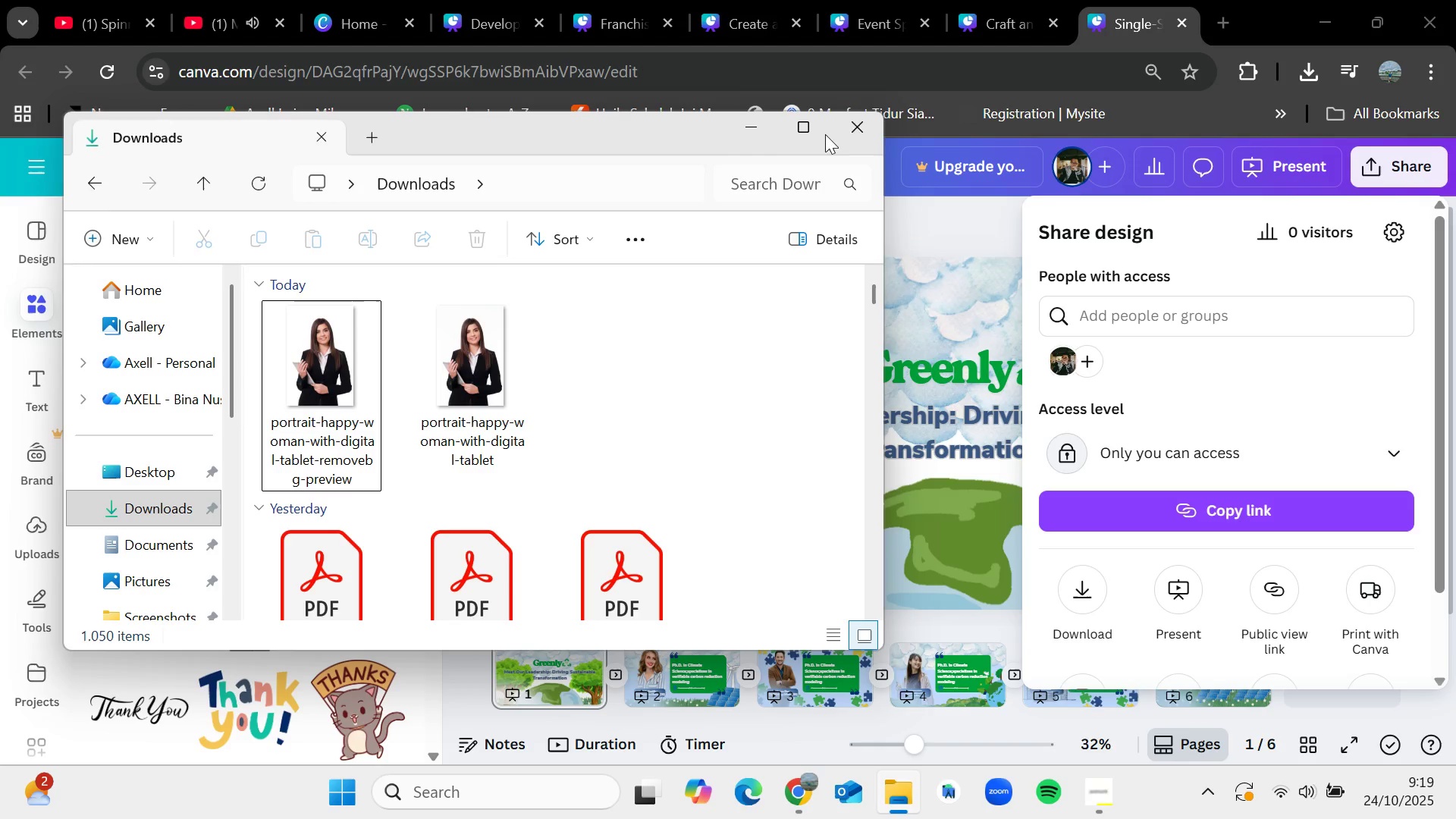 
left_click([841, 127])
 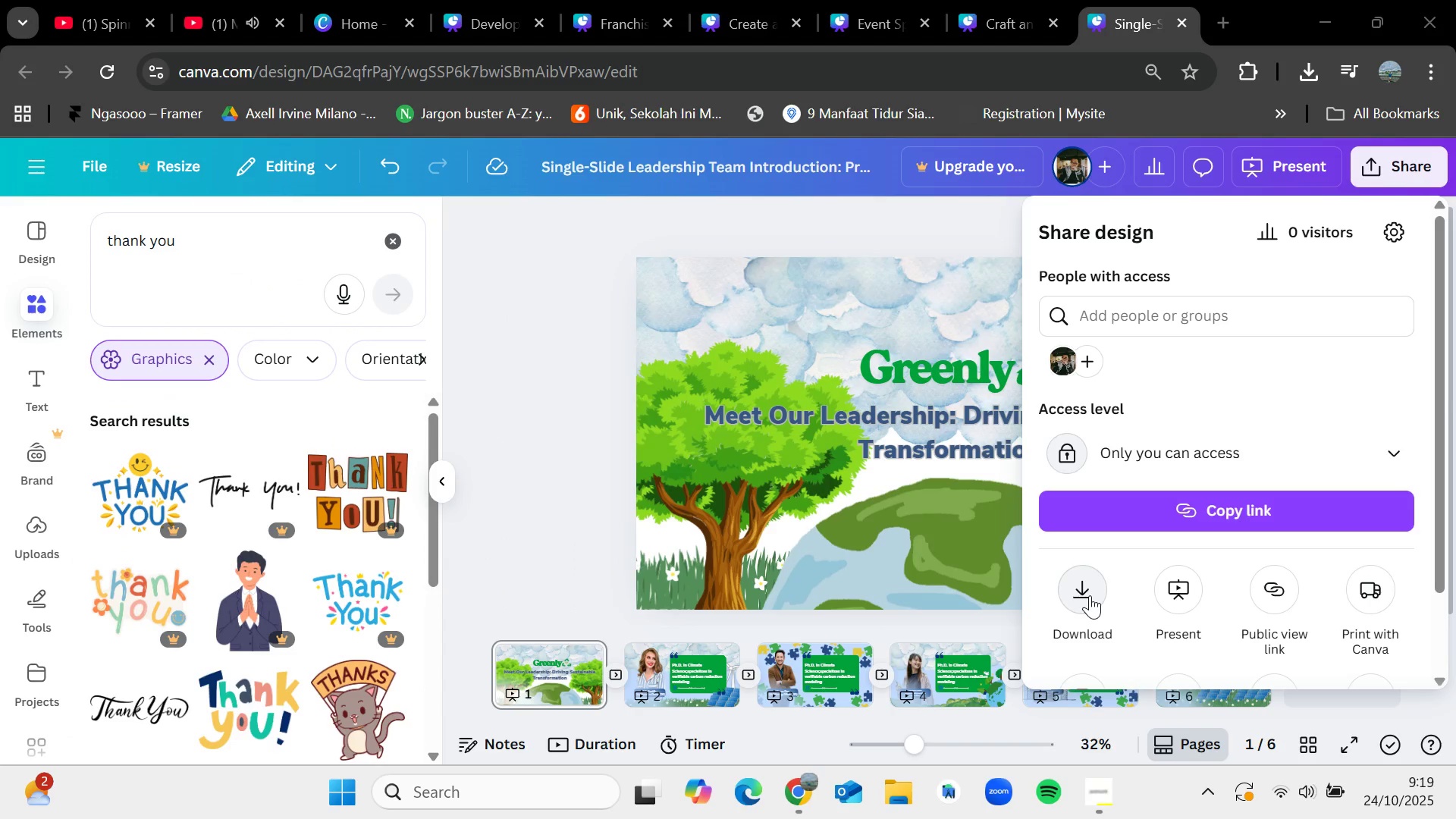 
left_click([1090, 595])
 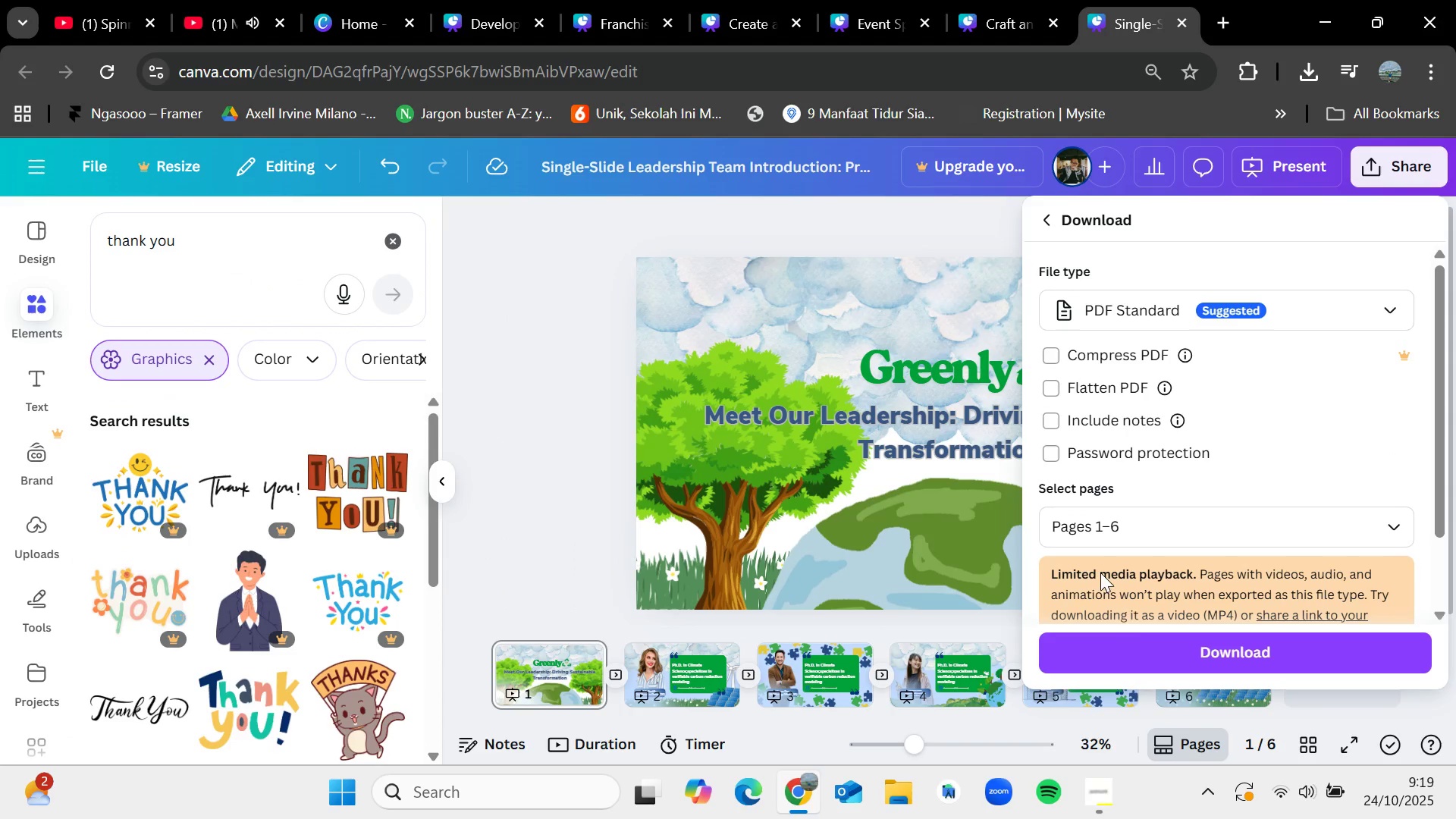 
left_click([1149, 648])
 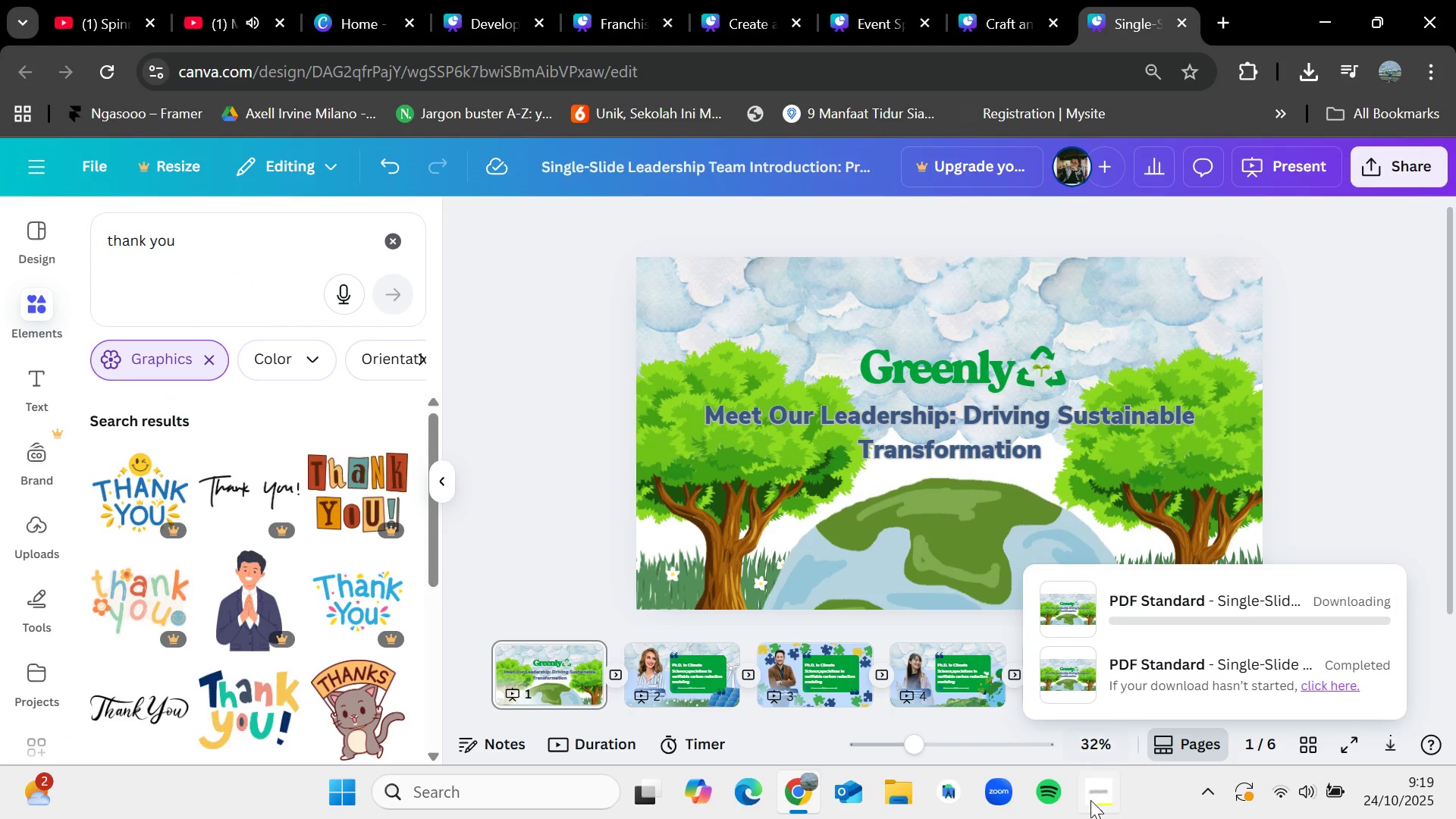 
left_click([1087, 808])